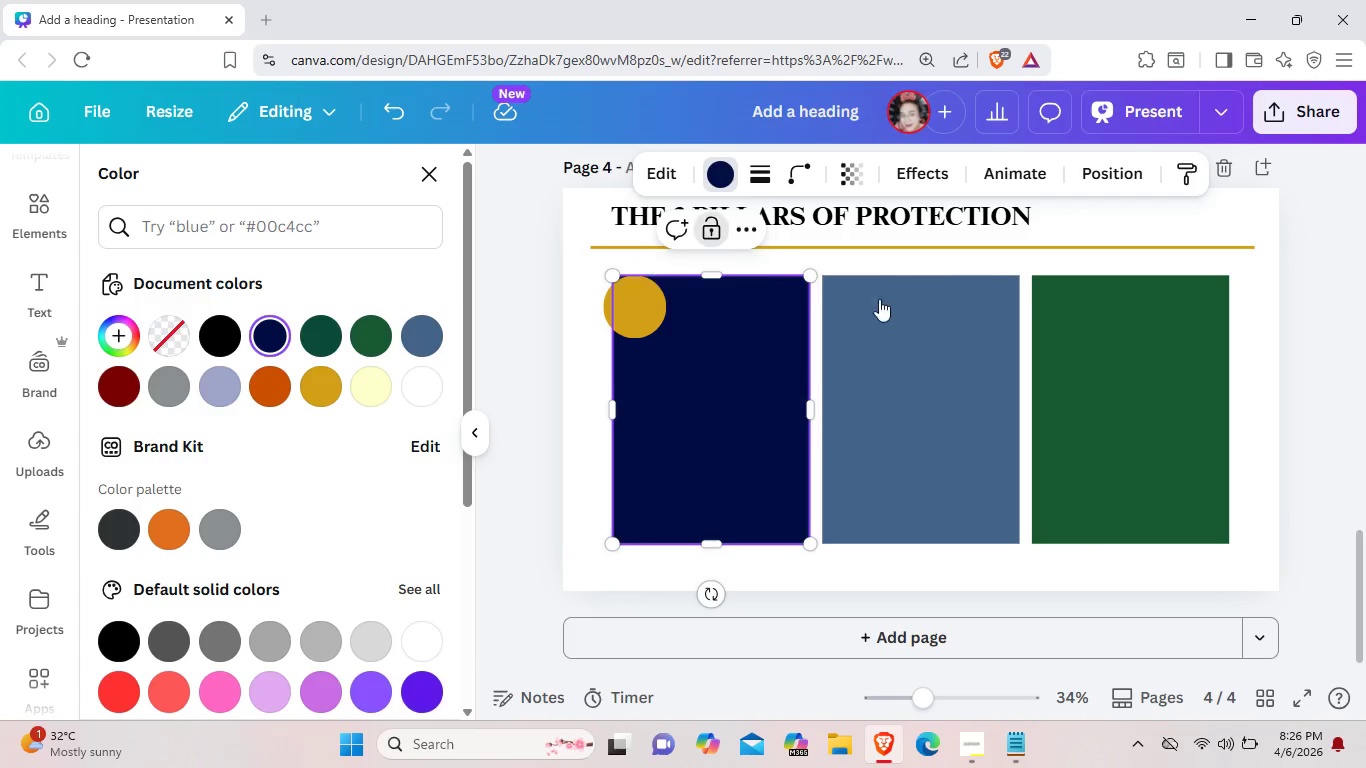 
double_click([942, 335])
 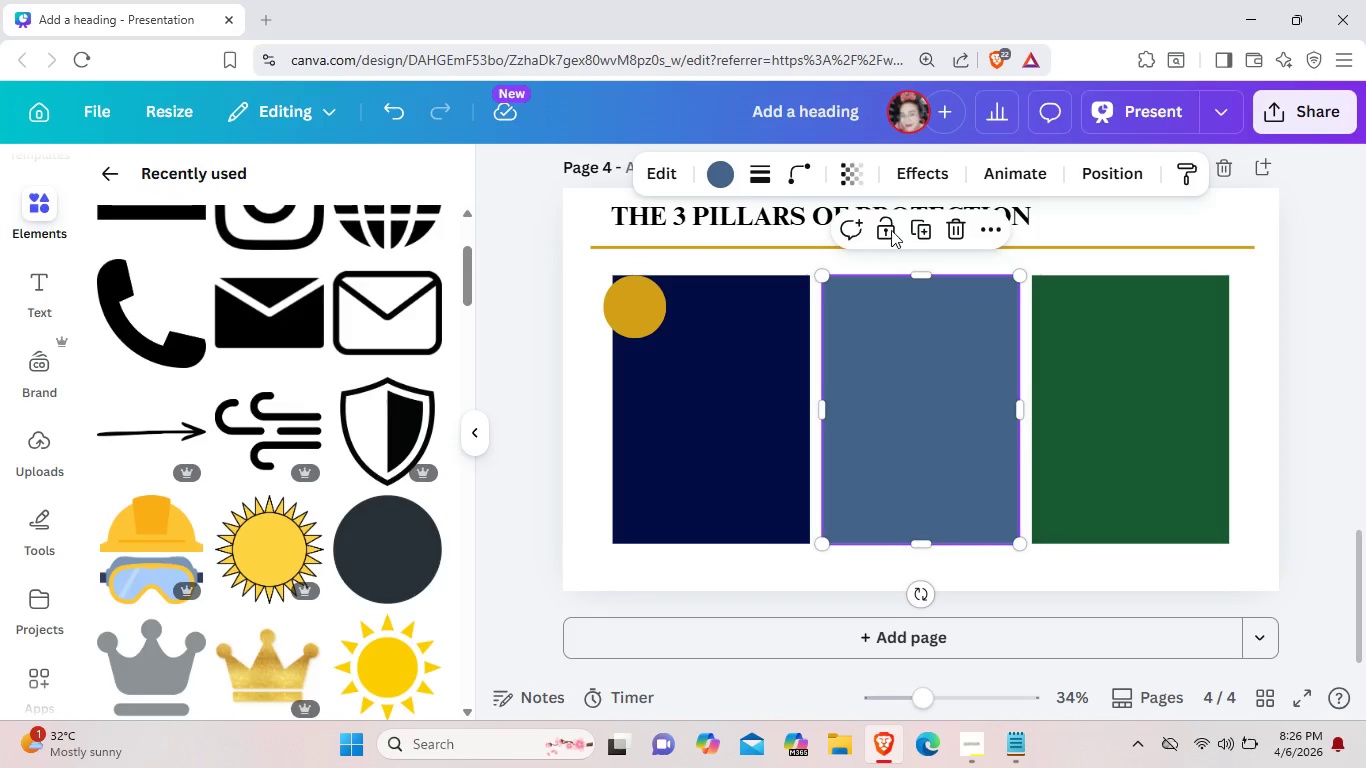 
left_click([889, 230])
 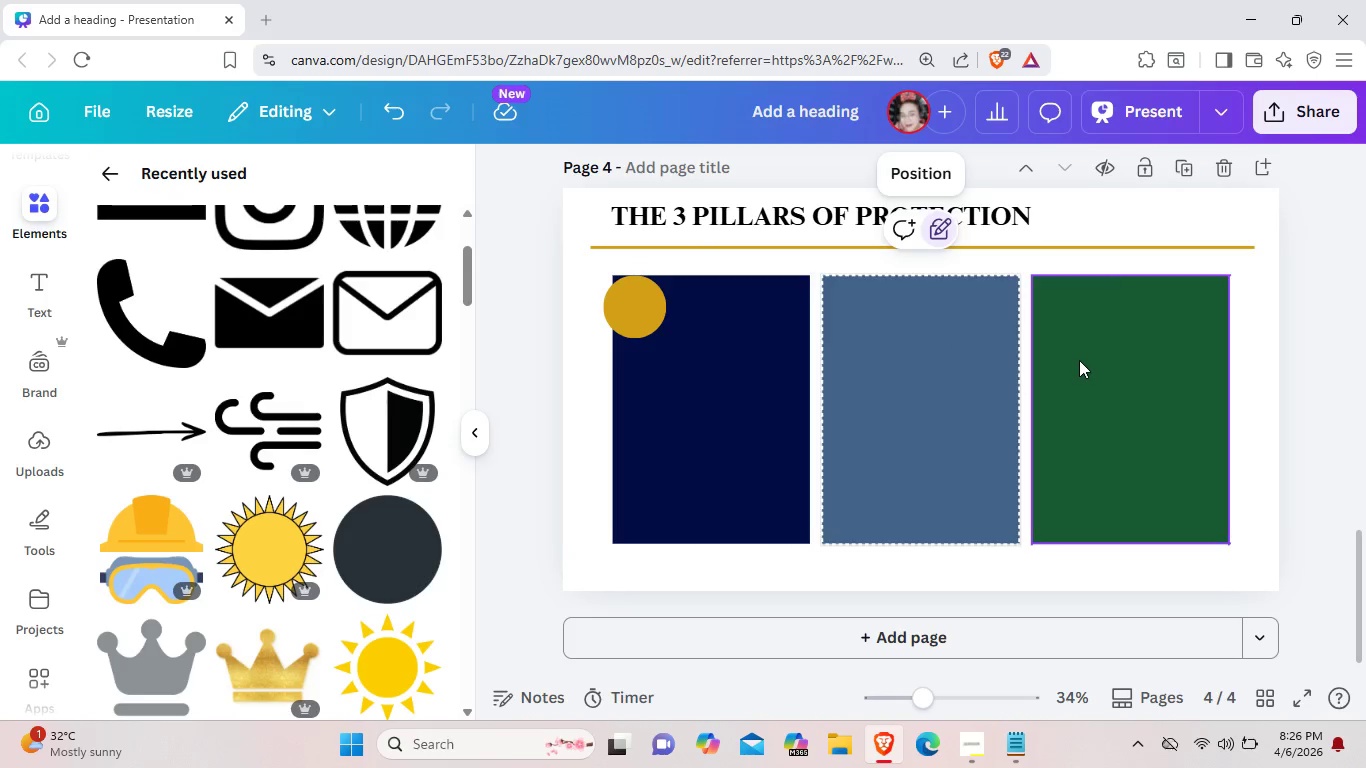 
left_click([1079, 360])
 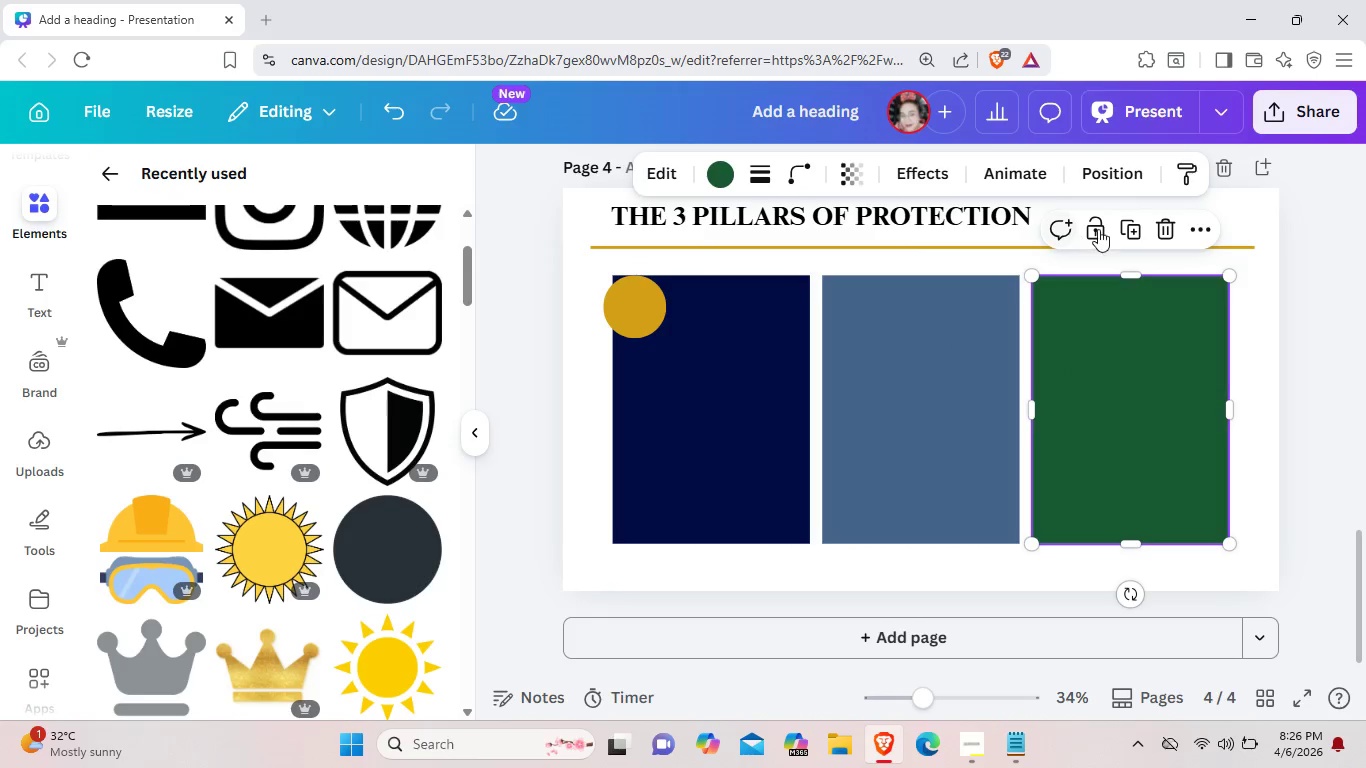 
left_click([1099, 229])
 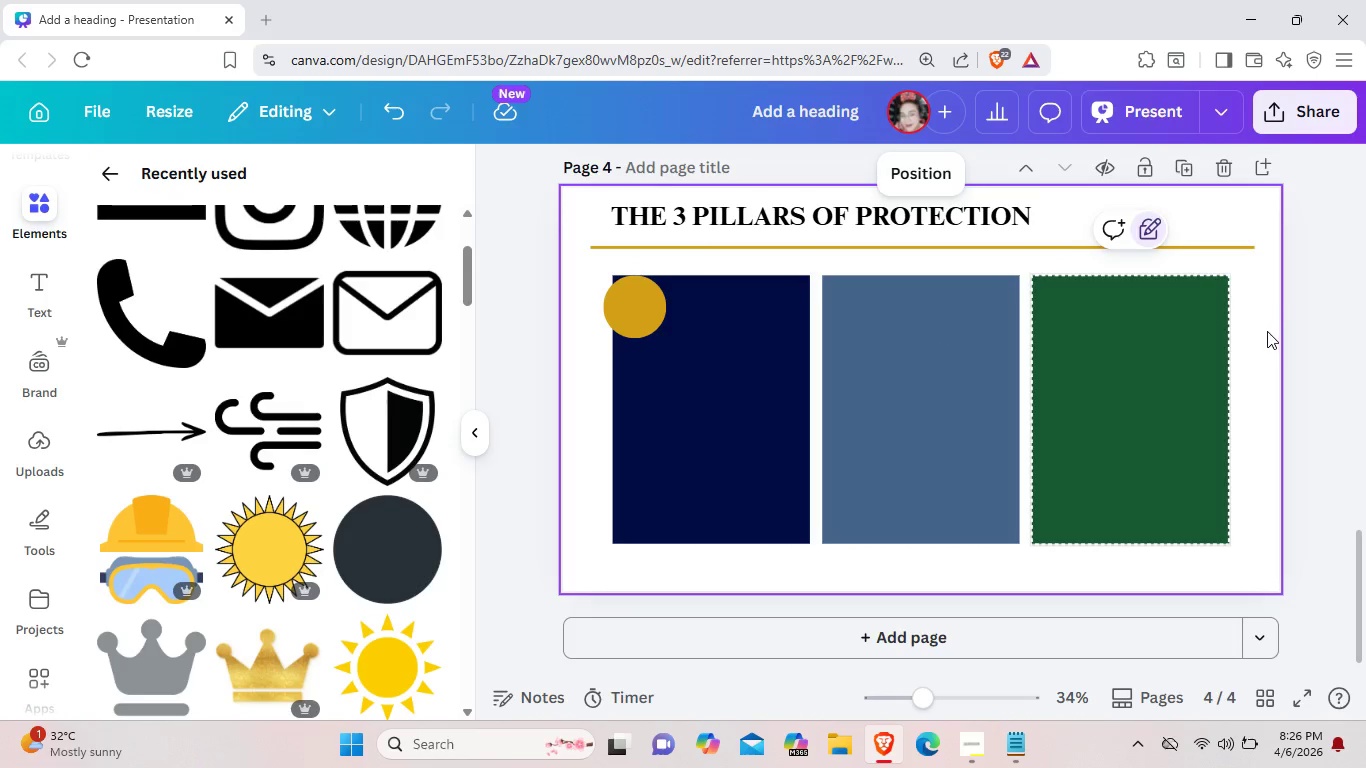 
left_click([1267, 331])
 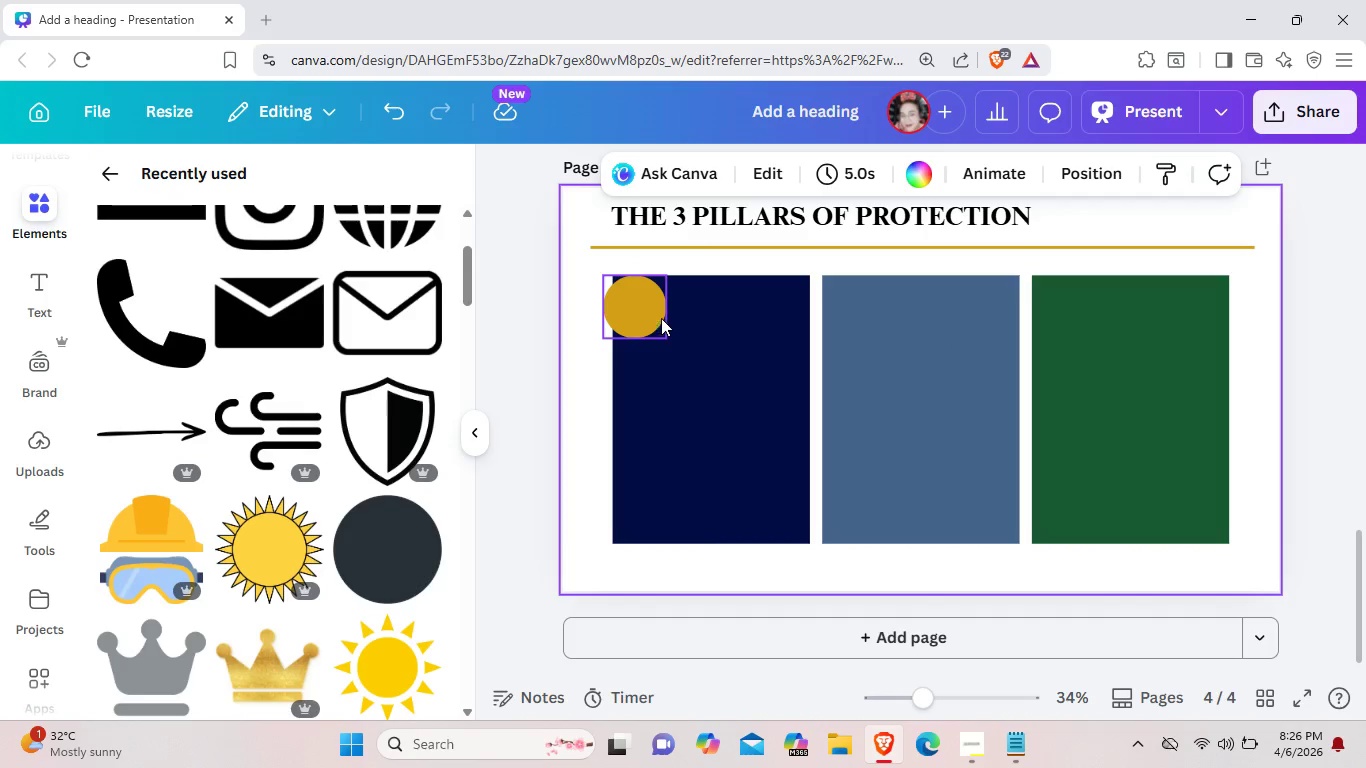 
left_click_drag(start_coordinate=[657, 316], to_coordinate=[678, 326])
 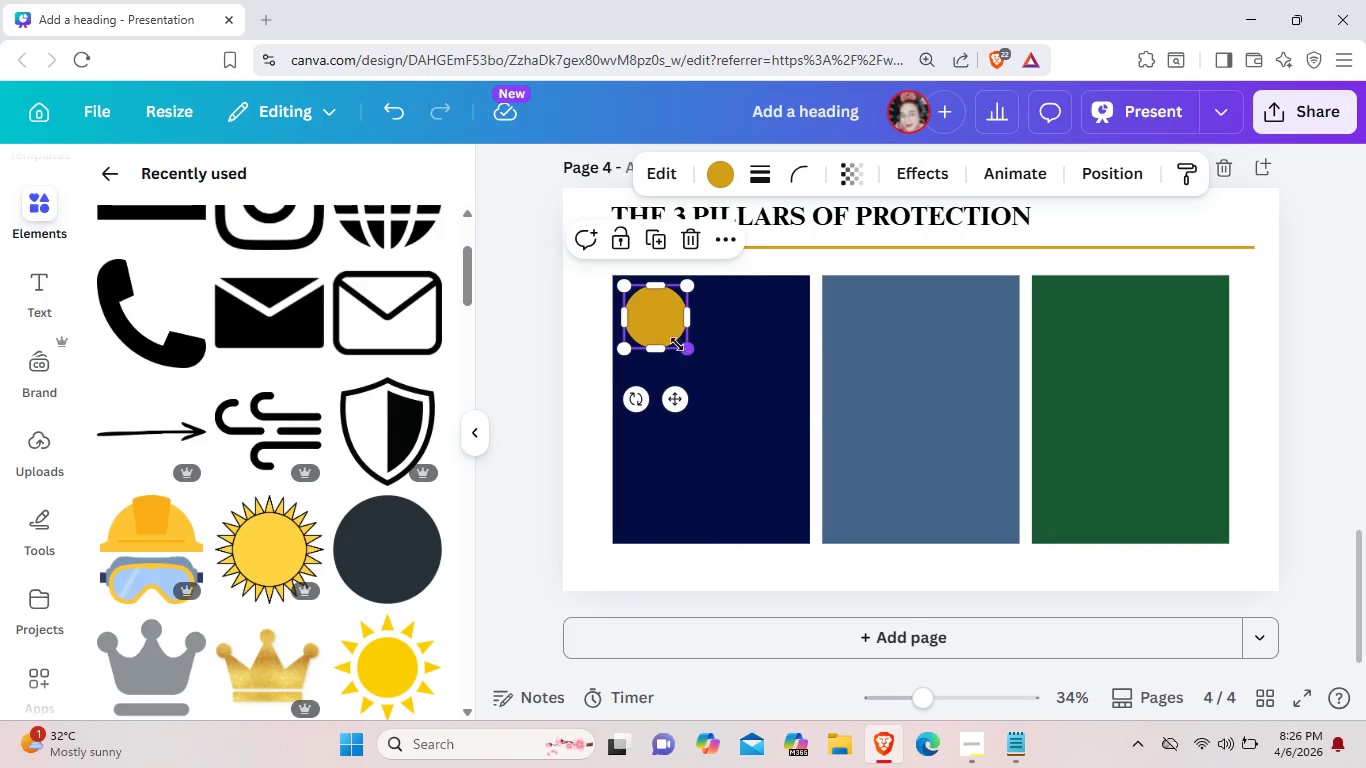 
left_click_drag(start_coordinate=[685, 356], to_coordinate=[673, 341])
 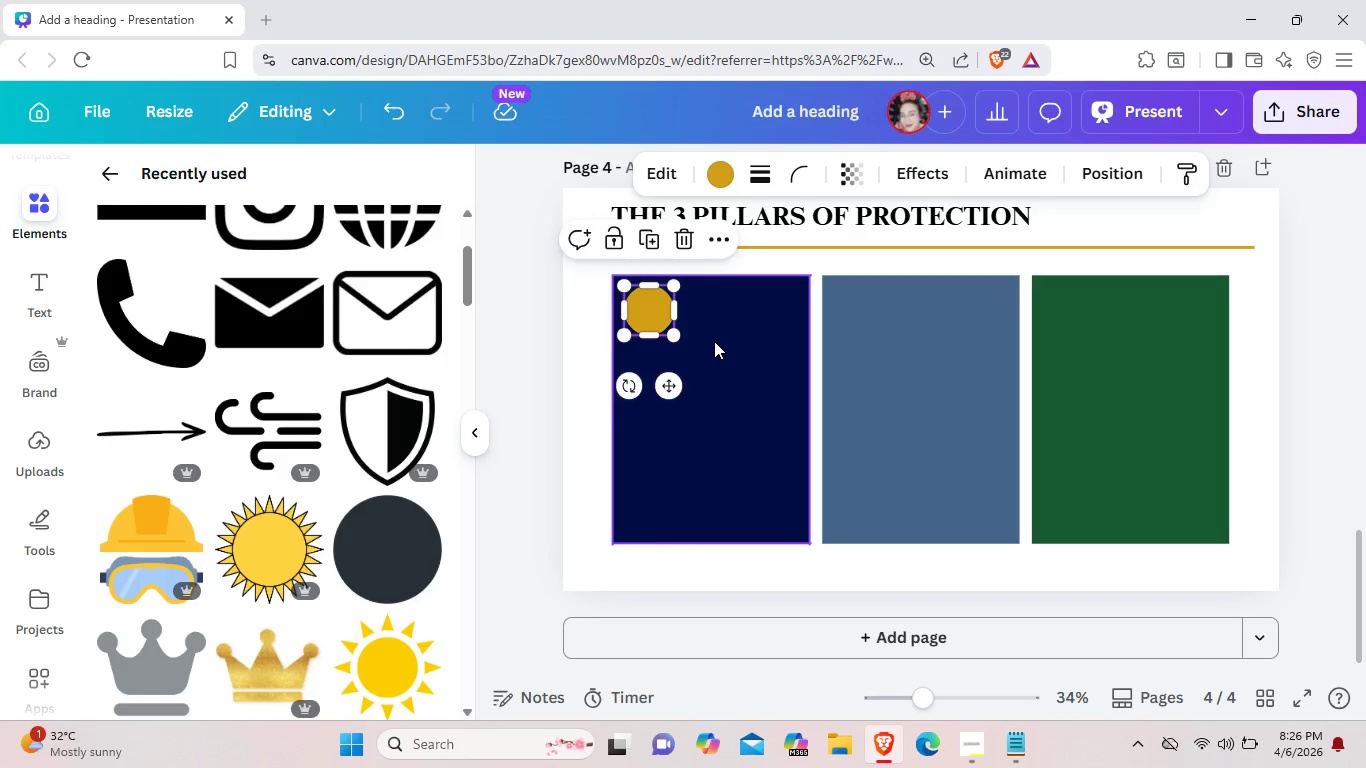 
left_click([714, 341])
 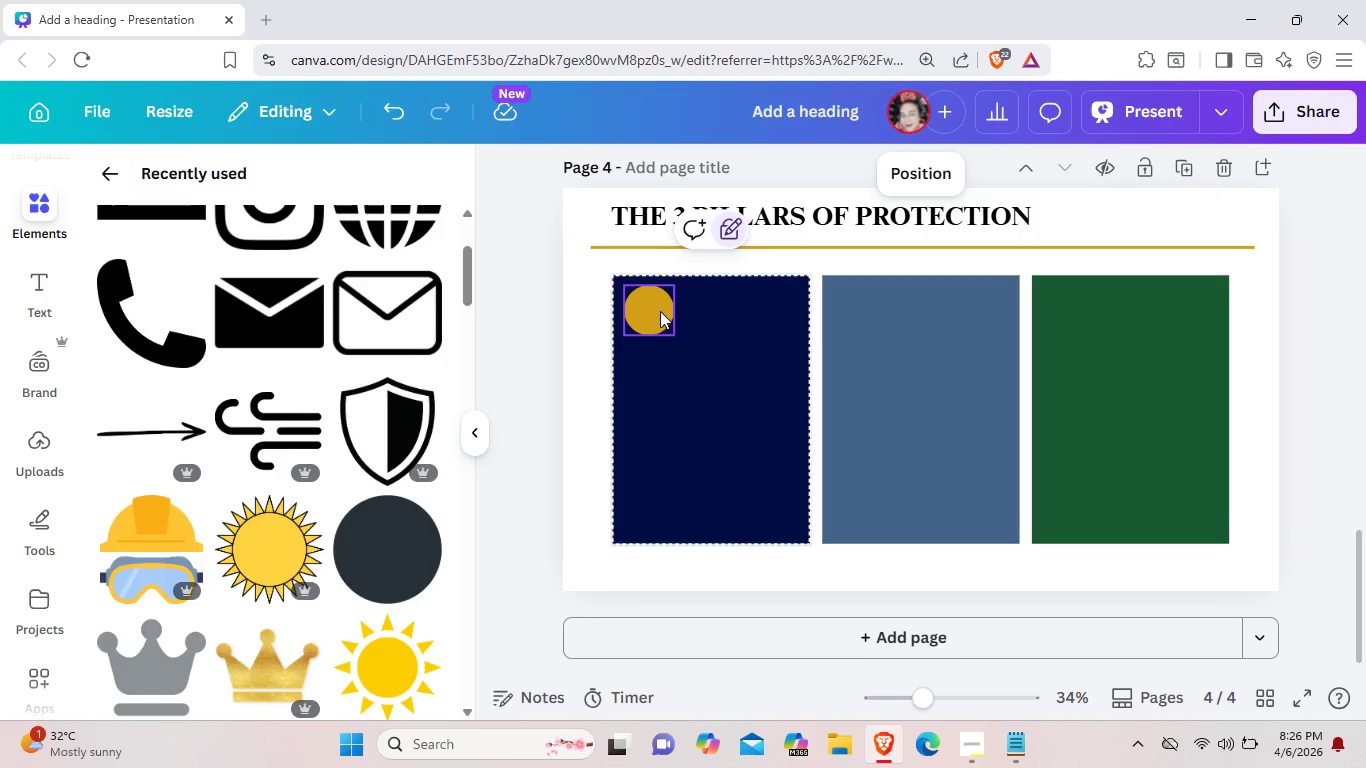 
left_click([660, 311])
 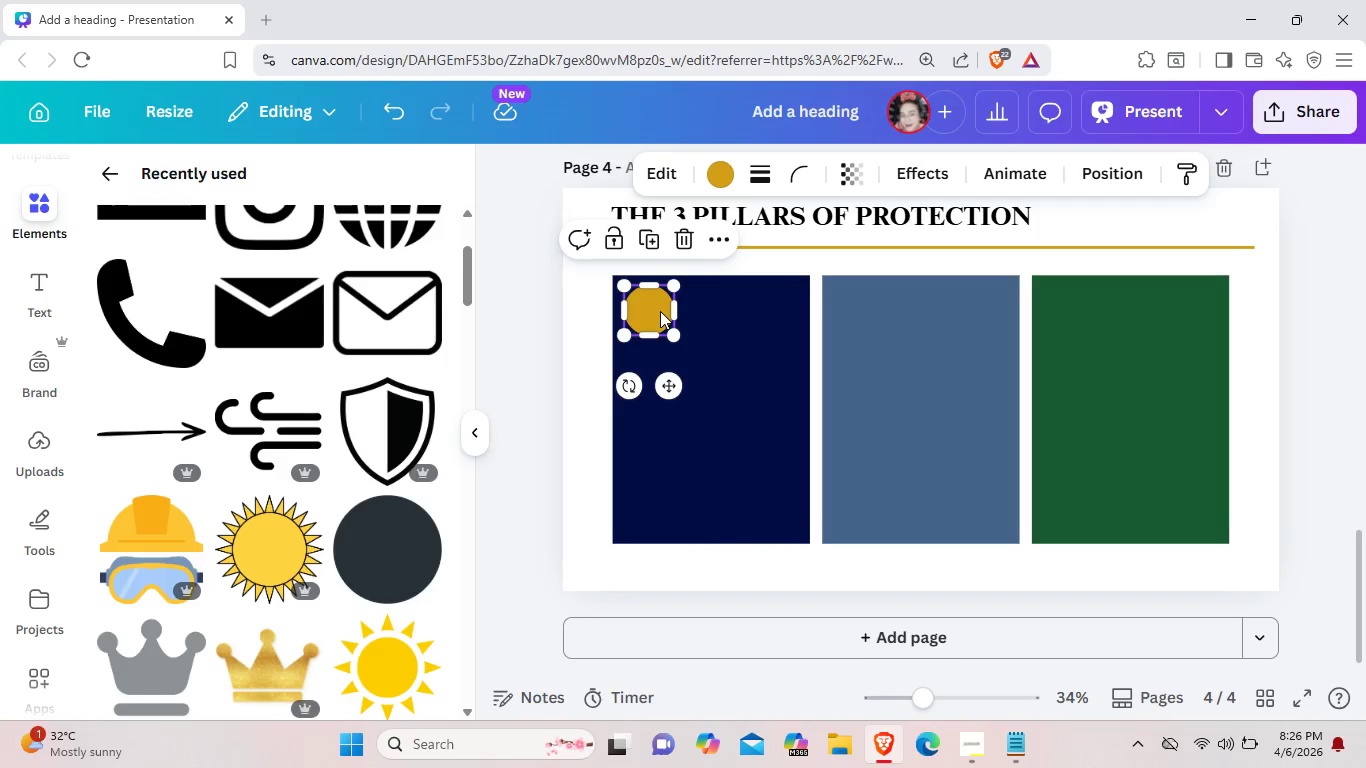 
key(Control+ControlLeft)
 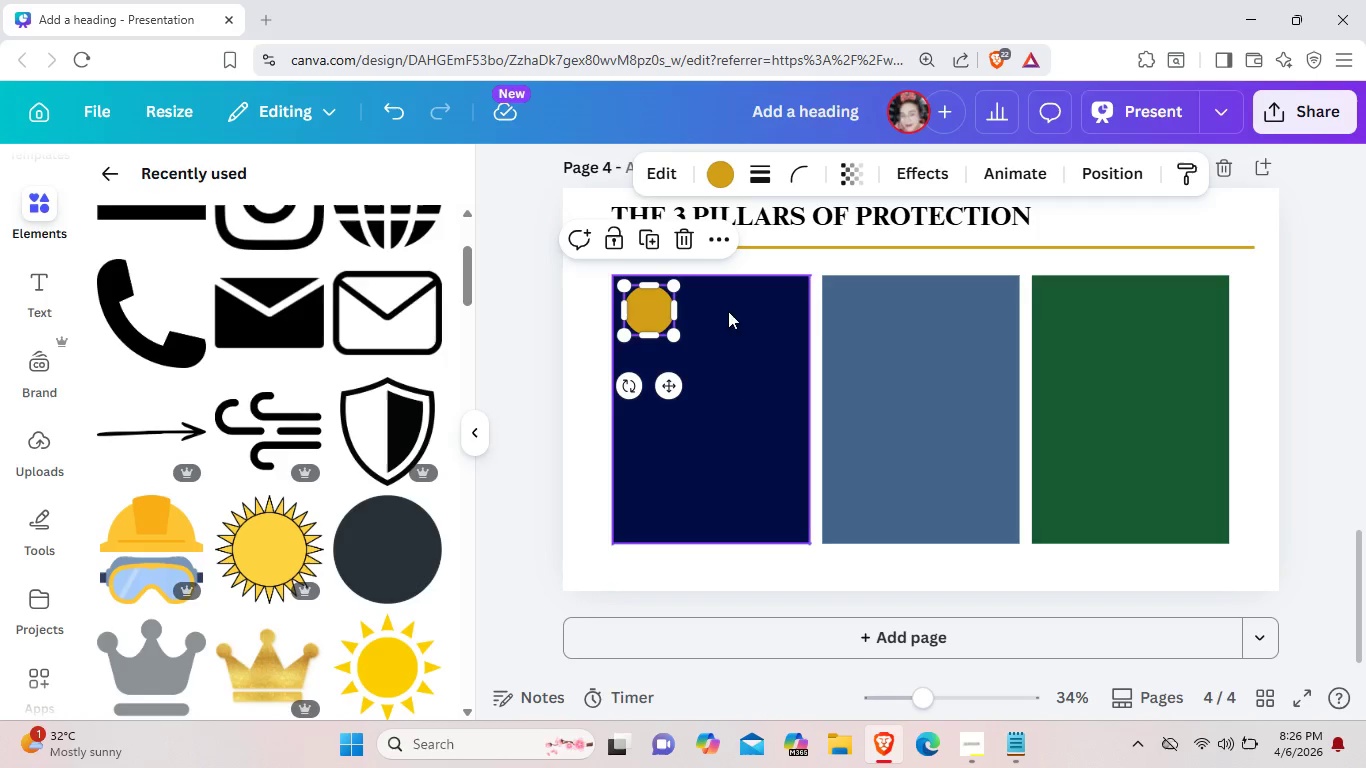 
key(Control+C)
 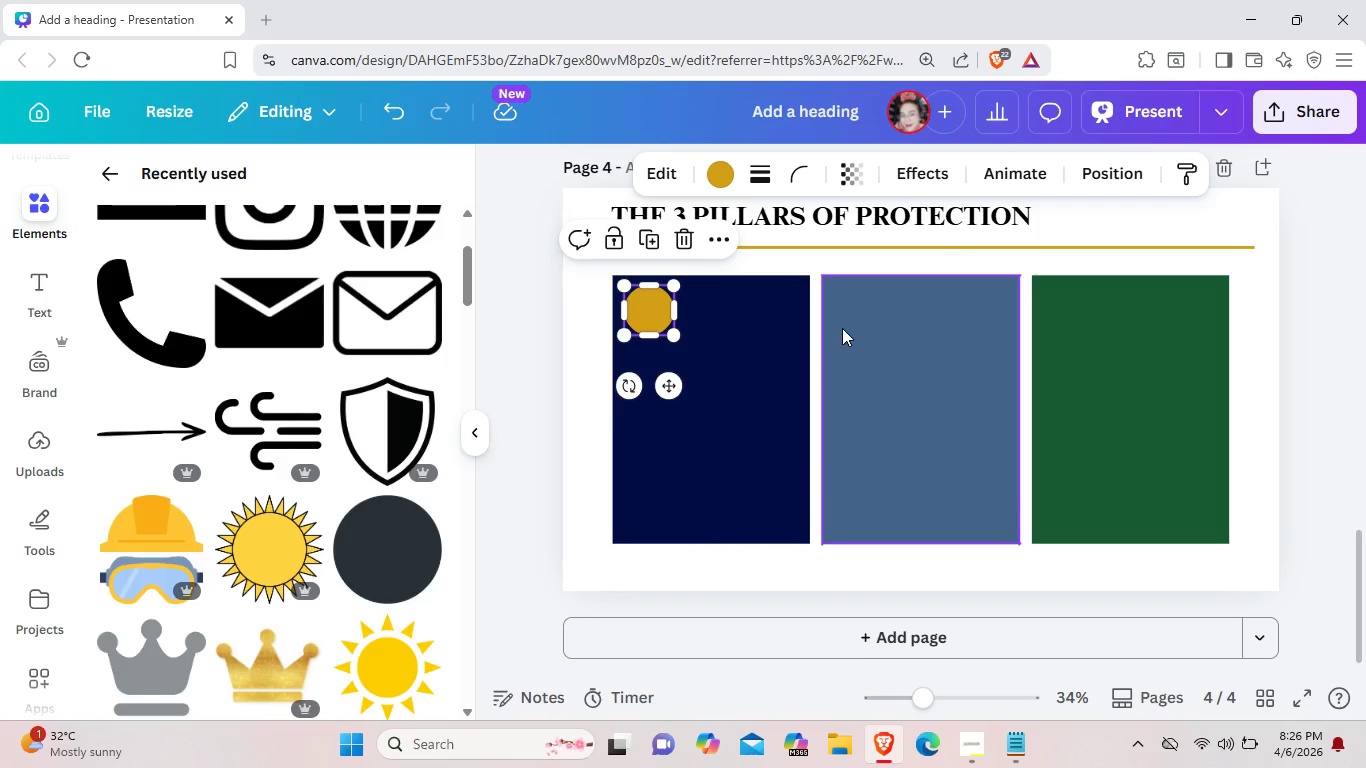 
left_click([842, 328])
 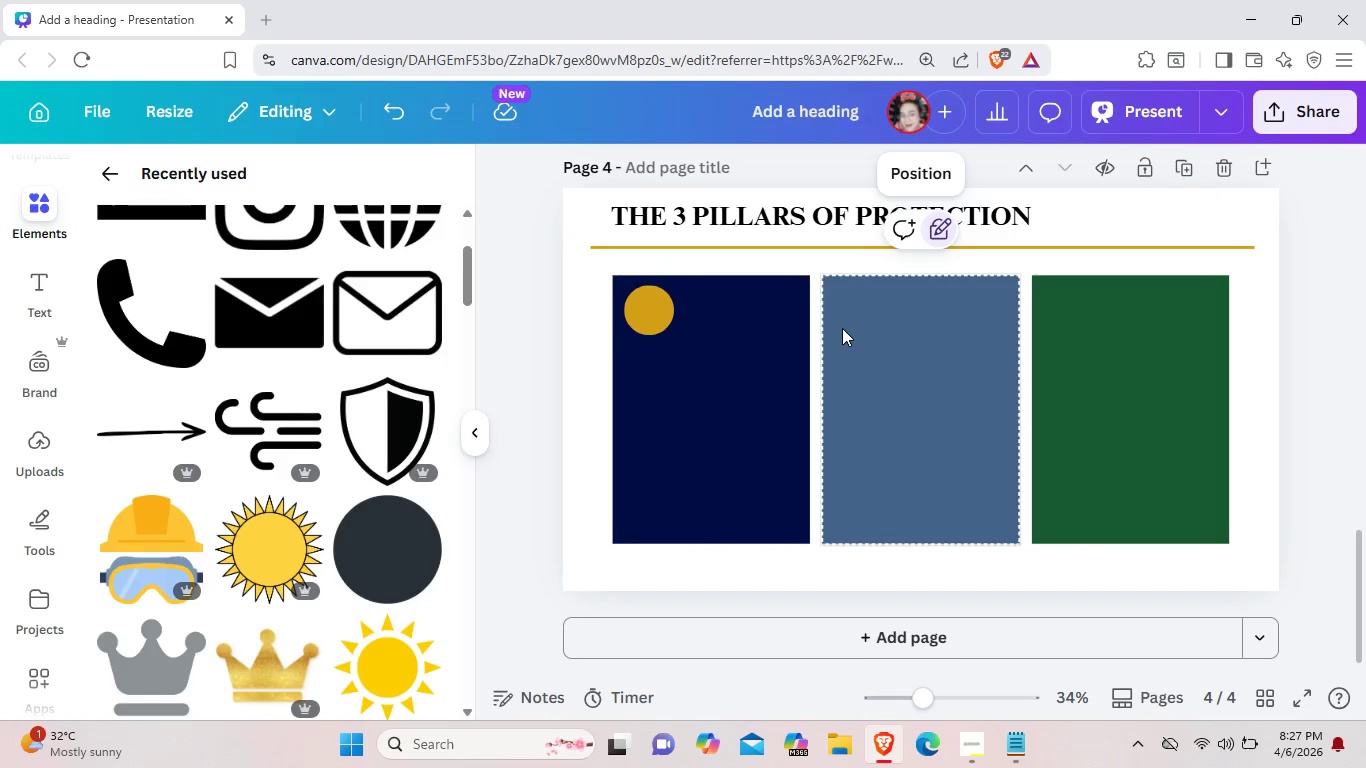 
key(Control+ControlLeft)
 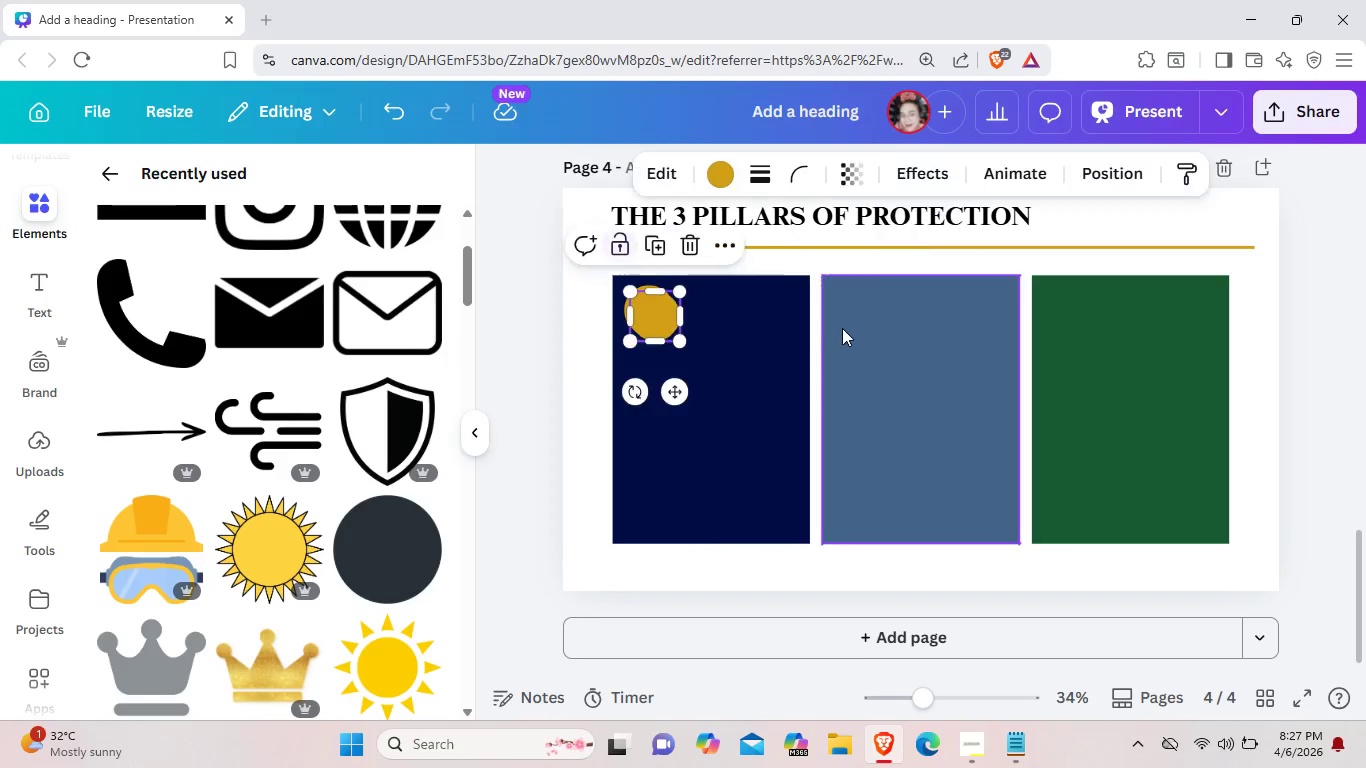 
key(Control+V)
 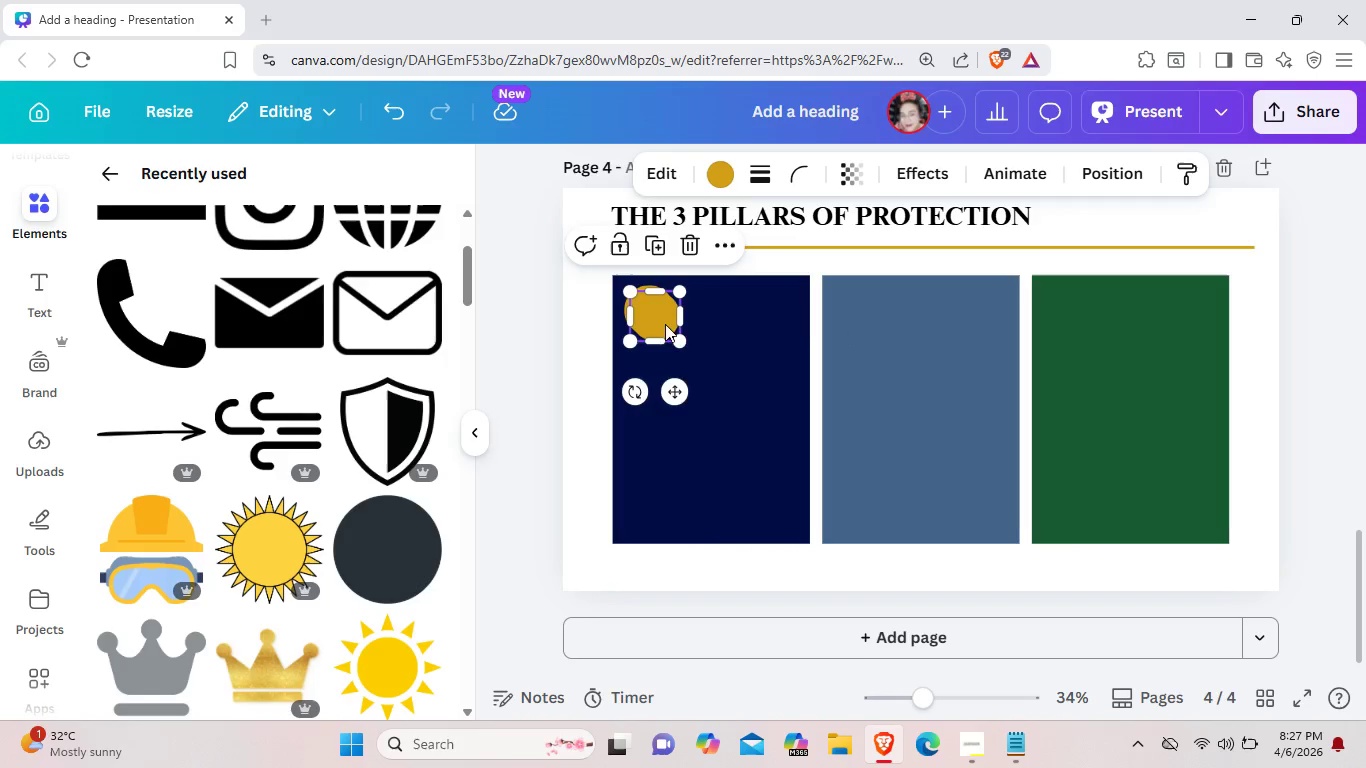 
left_click_drag(start_coordinate=[665, 324], to_coordinate=[871, 323])
 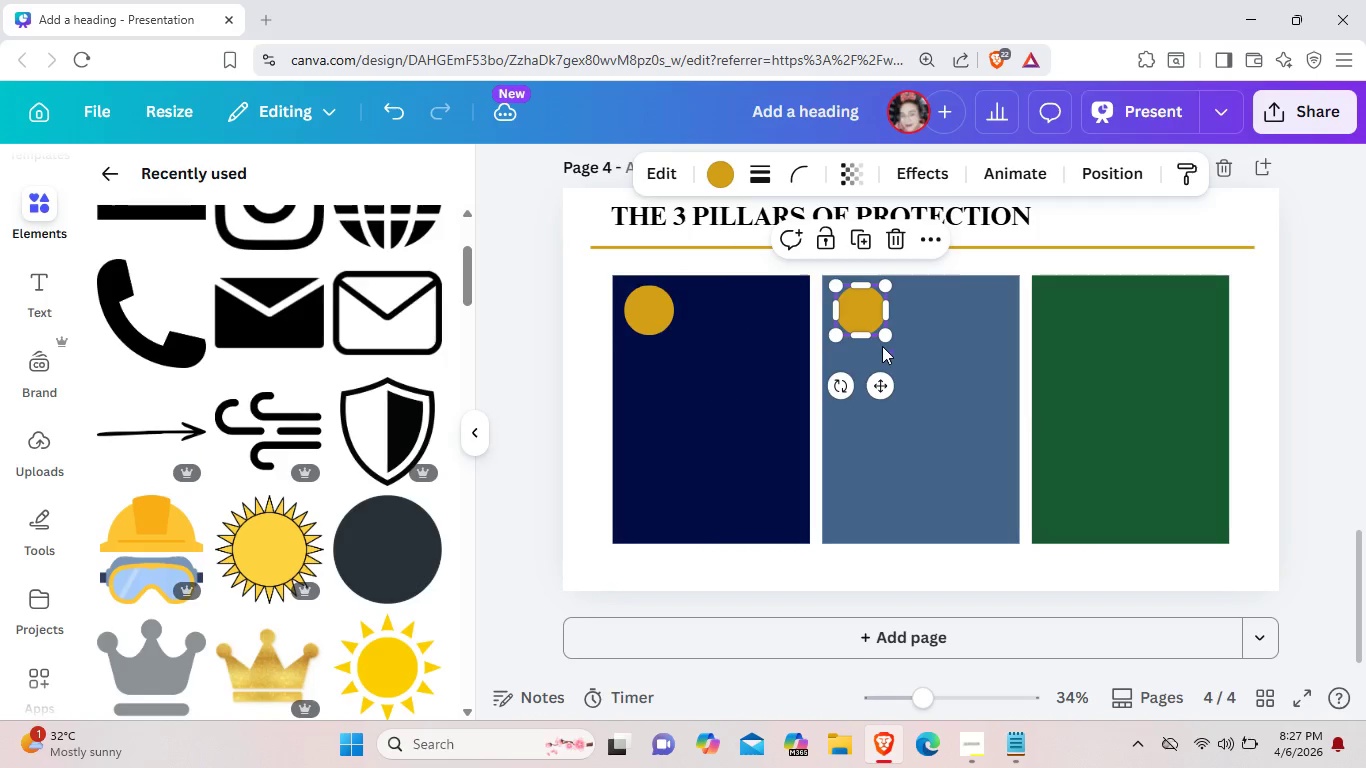 
left_click_drag(start_coordinate=[894, 356], to_coordinate=[882, 346])
 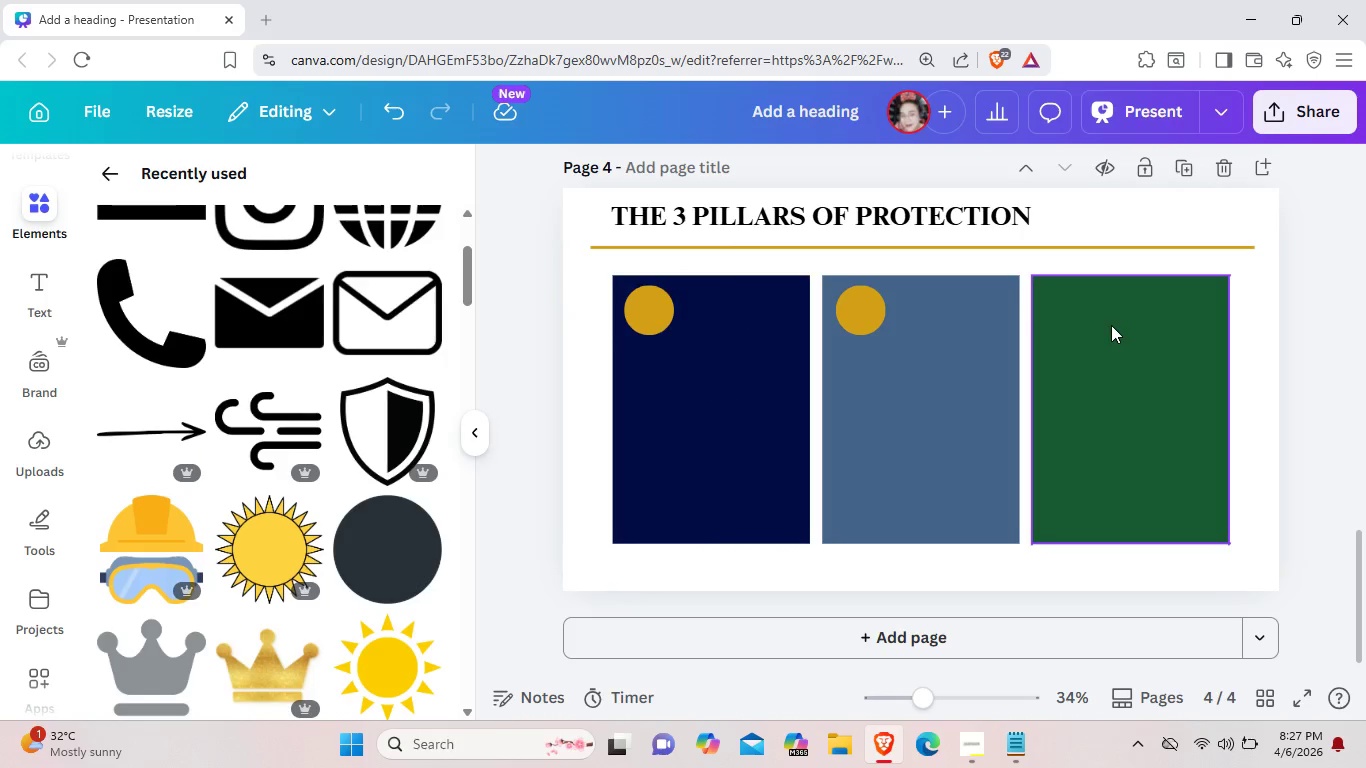 
key(Control+ControlLeft)
 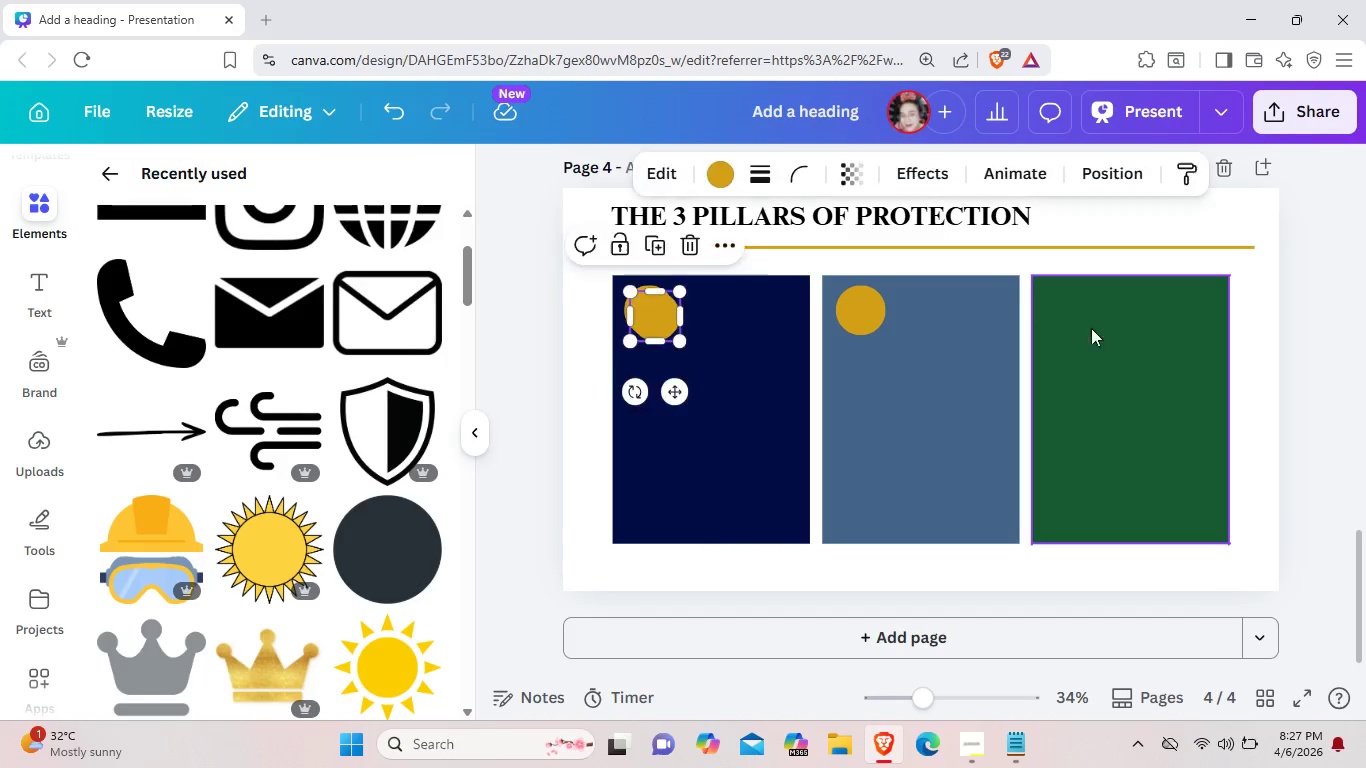 
key(Control+V)
 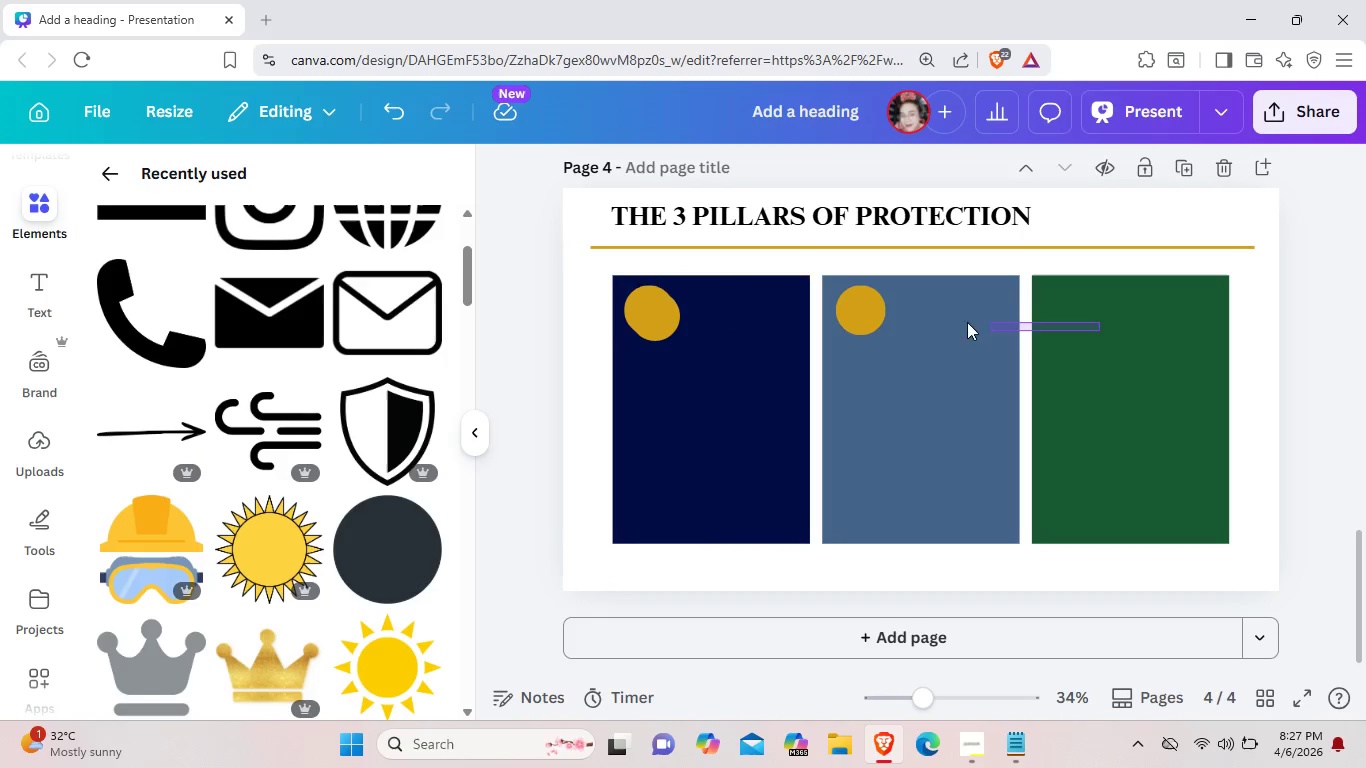 
left_click_drag(start_coordinate=[1101, 331], to_coordinate=[1181, 334])
 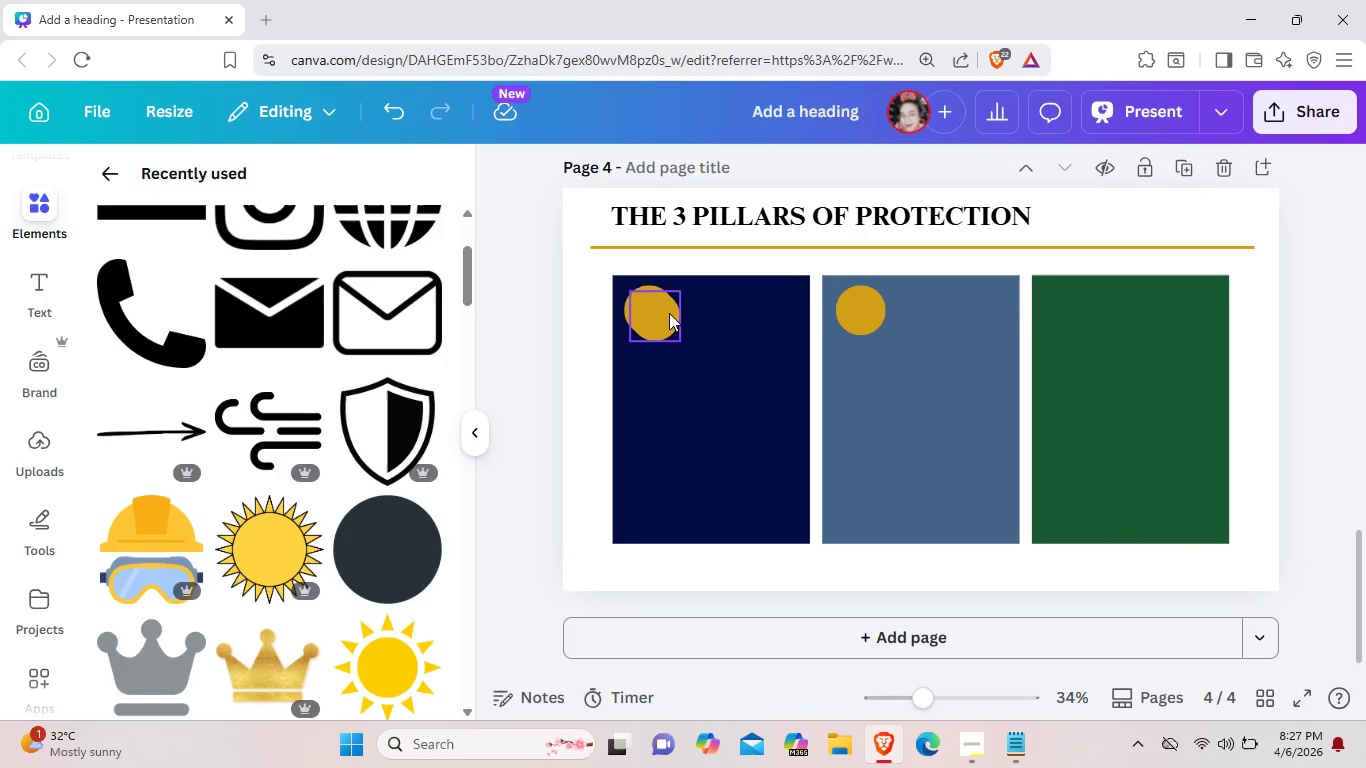 
left_click_drag(start_coordinate=[669, 313], to_coordinate=[1081, 303])
 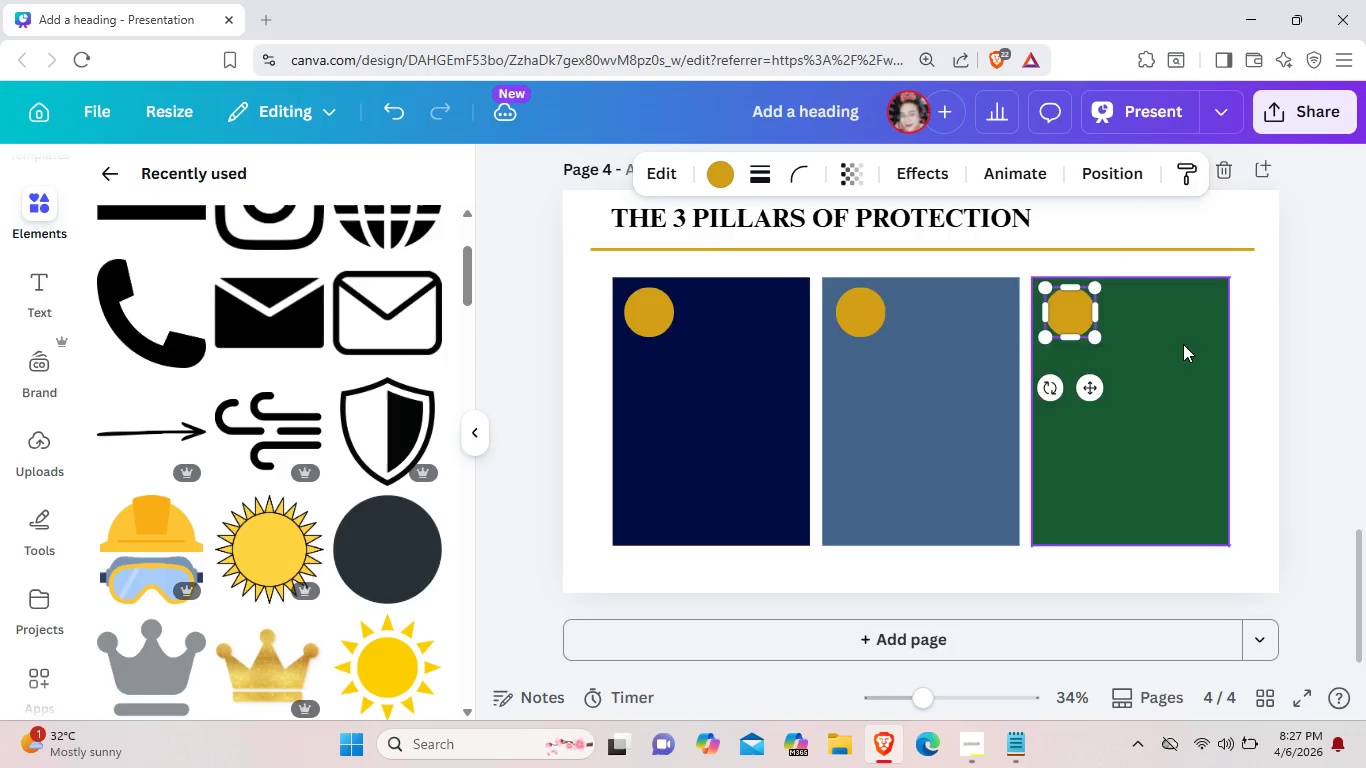 
scroll: coordinate [1183, 344], scroll_direction: up, amount: 1.0
 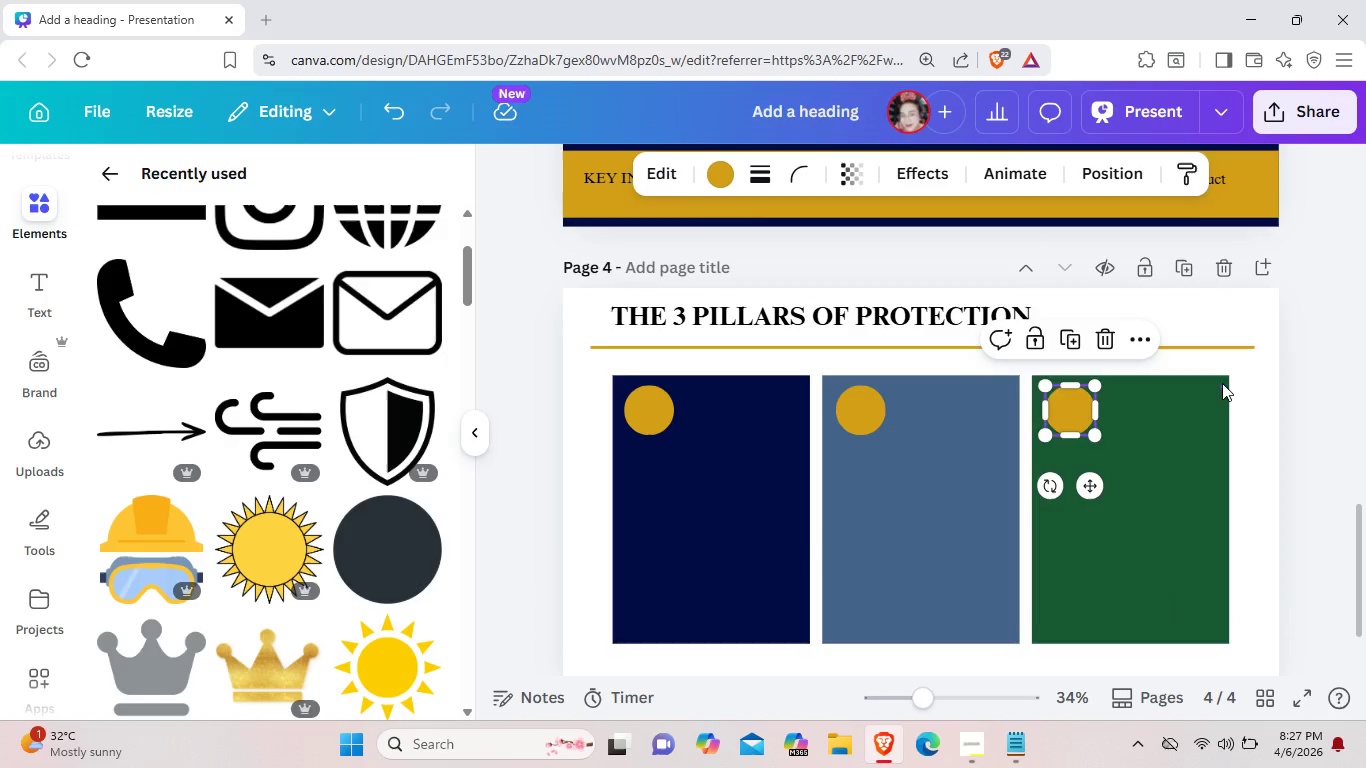 
left_click_drag(start_coordinate=[1224, 389], to_coordinate=[1222, 383])
 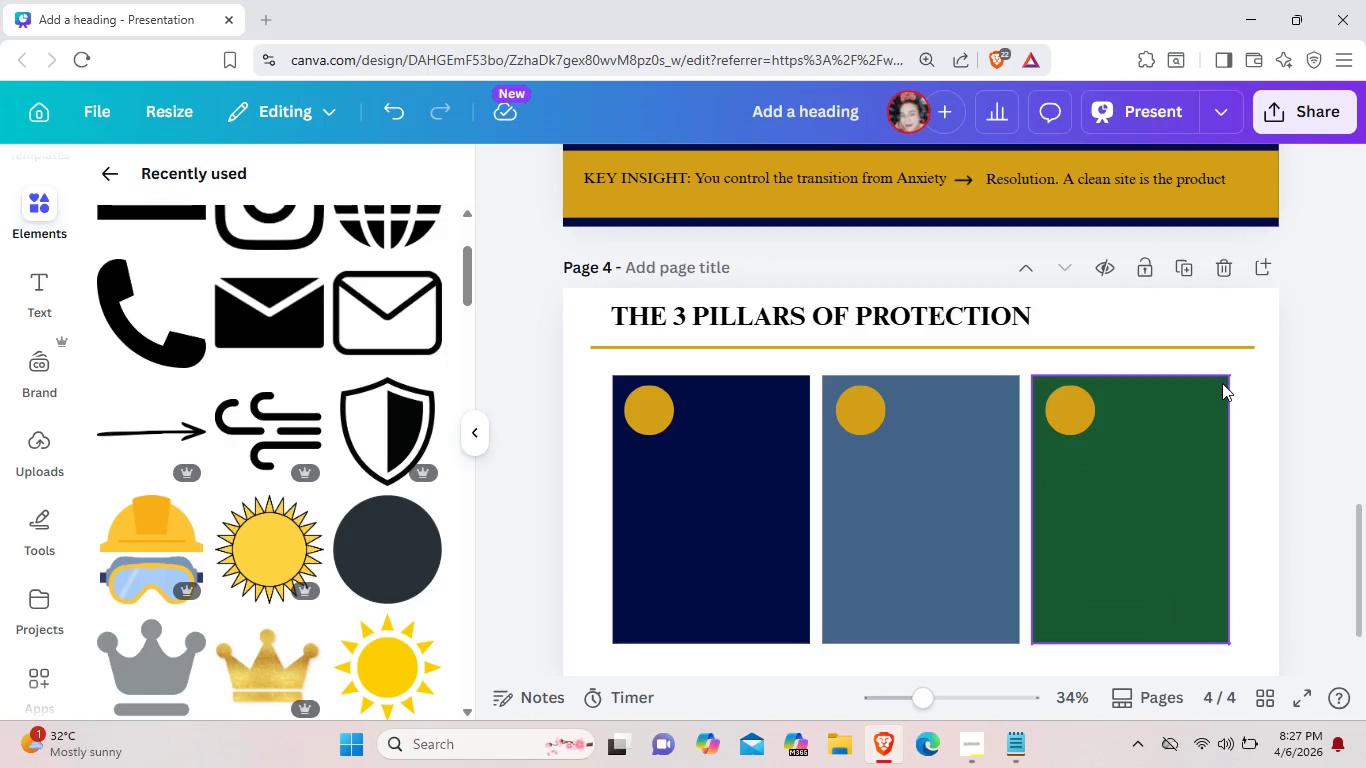 
wait(7.78)
 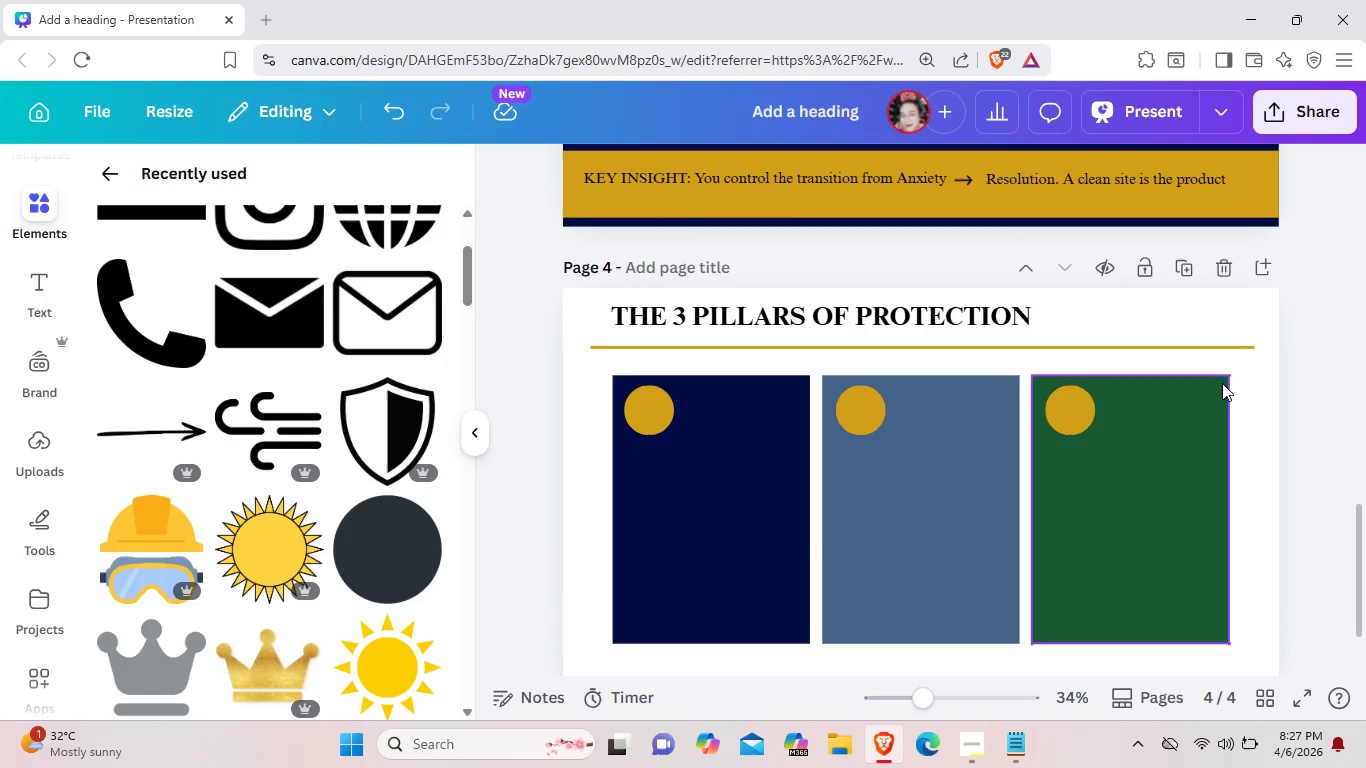 
left_click([37, 285])
 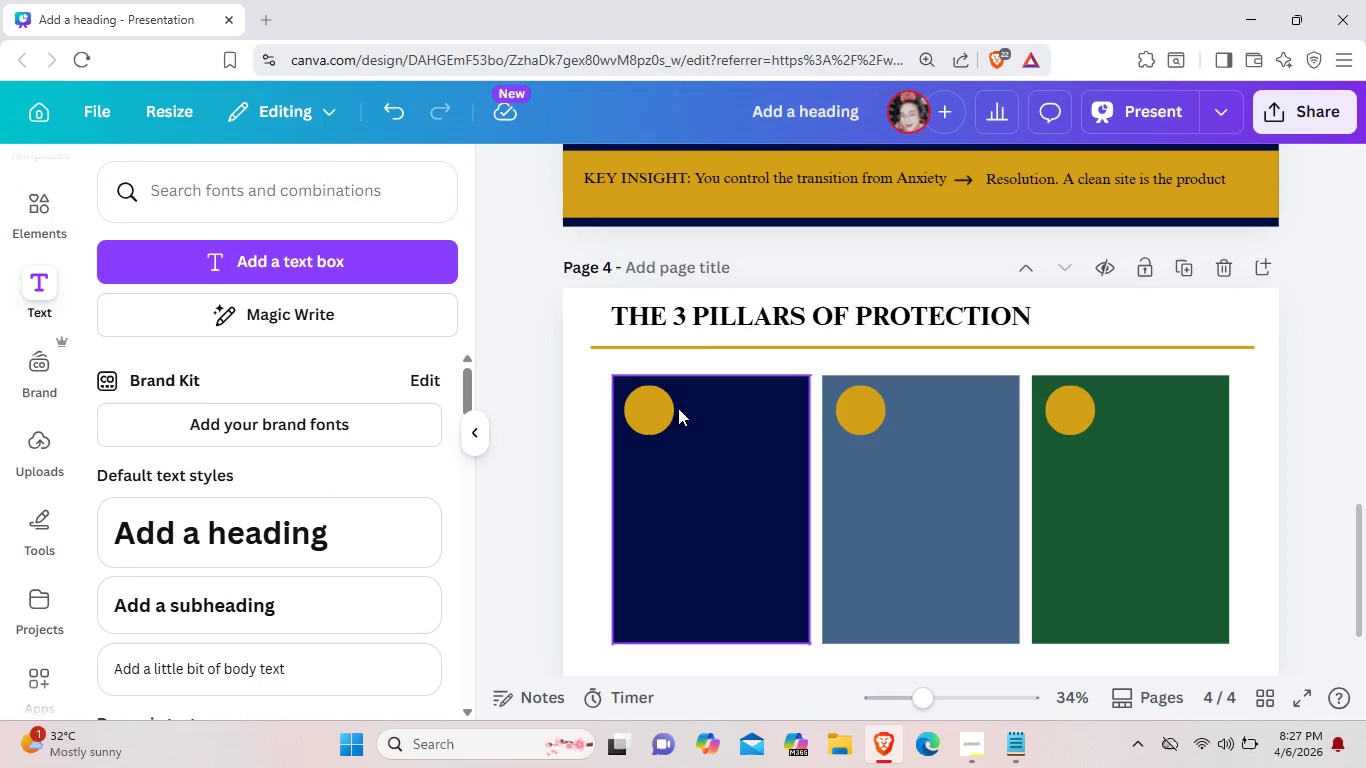 
wait(5.59)
 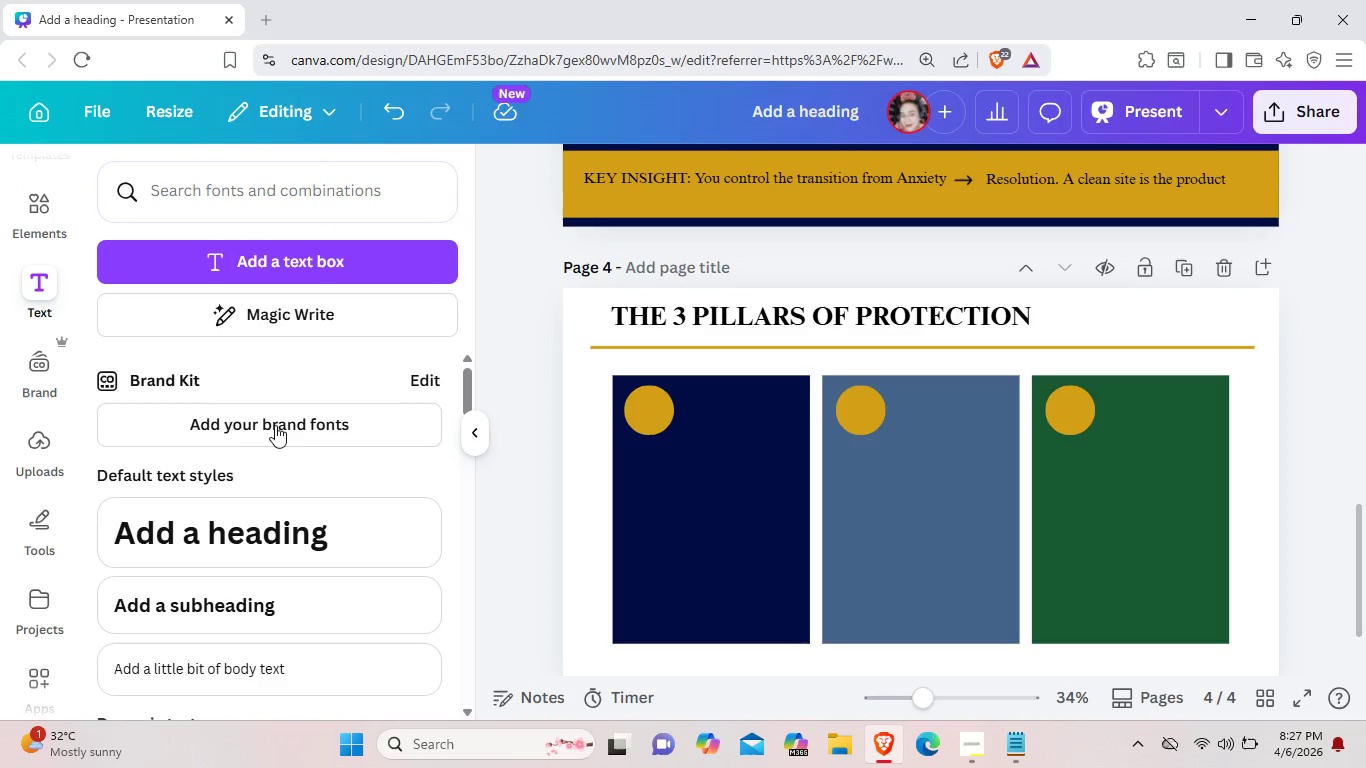 
left_click([699, 322])
 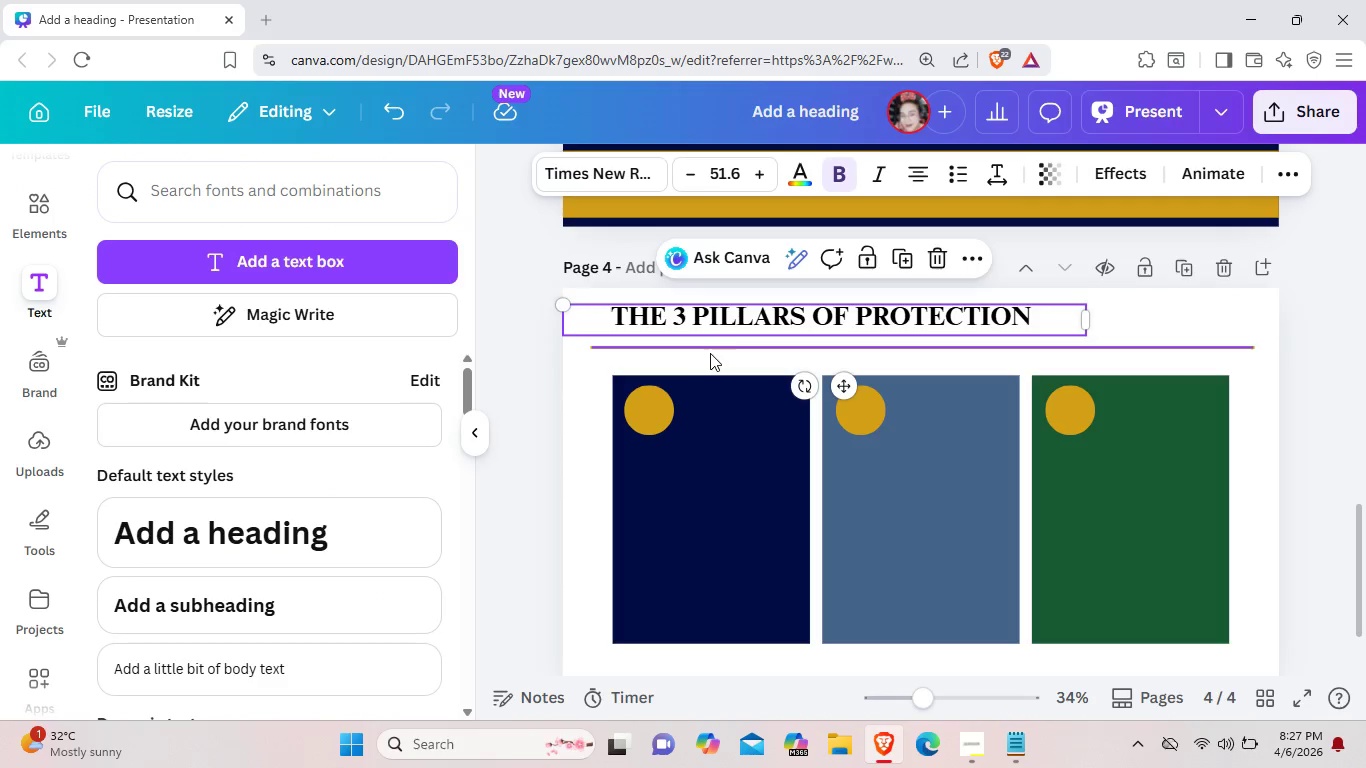 
key(Control+C)
 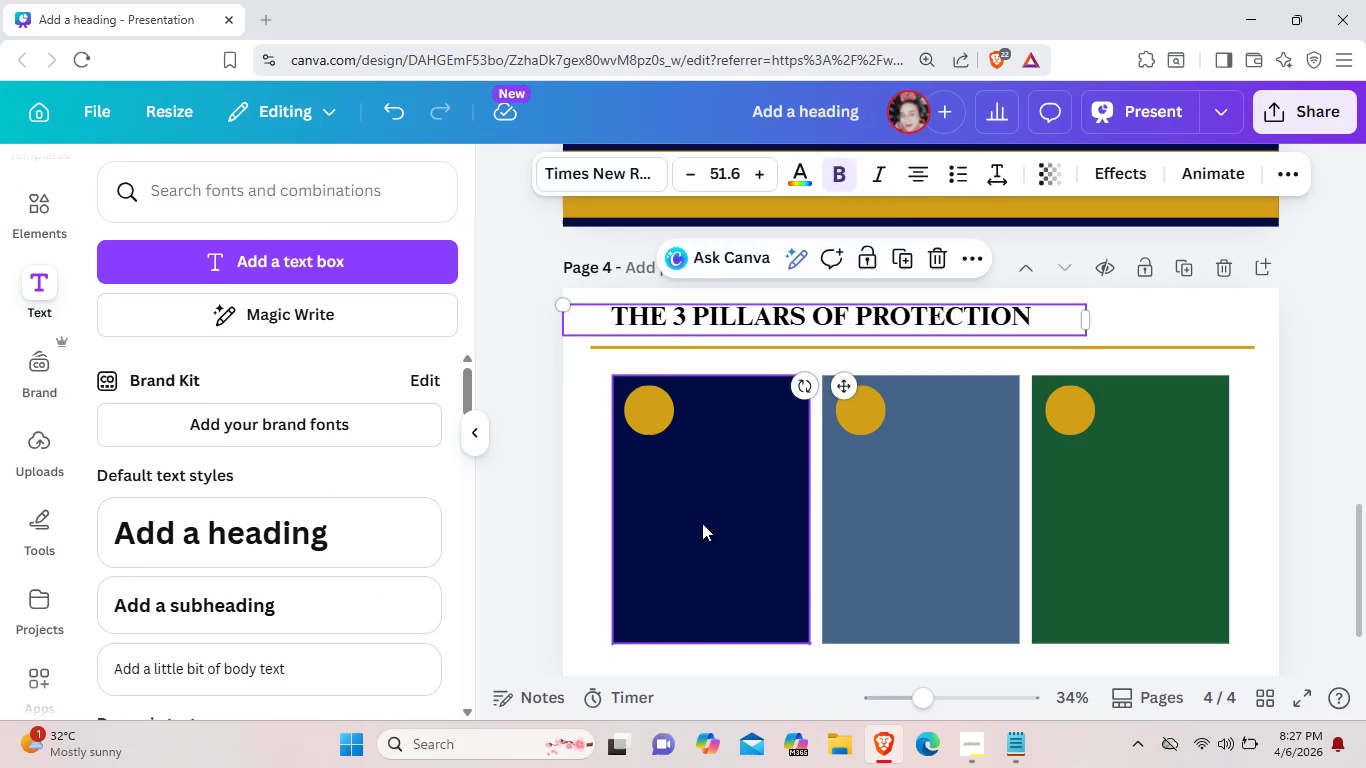 
left_click([702, 523])
 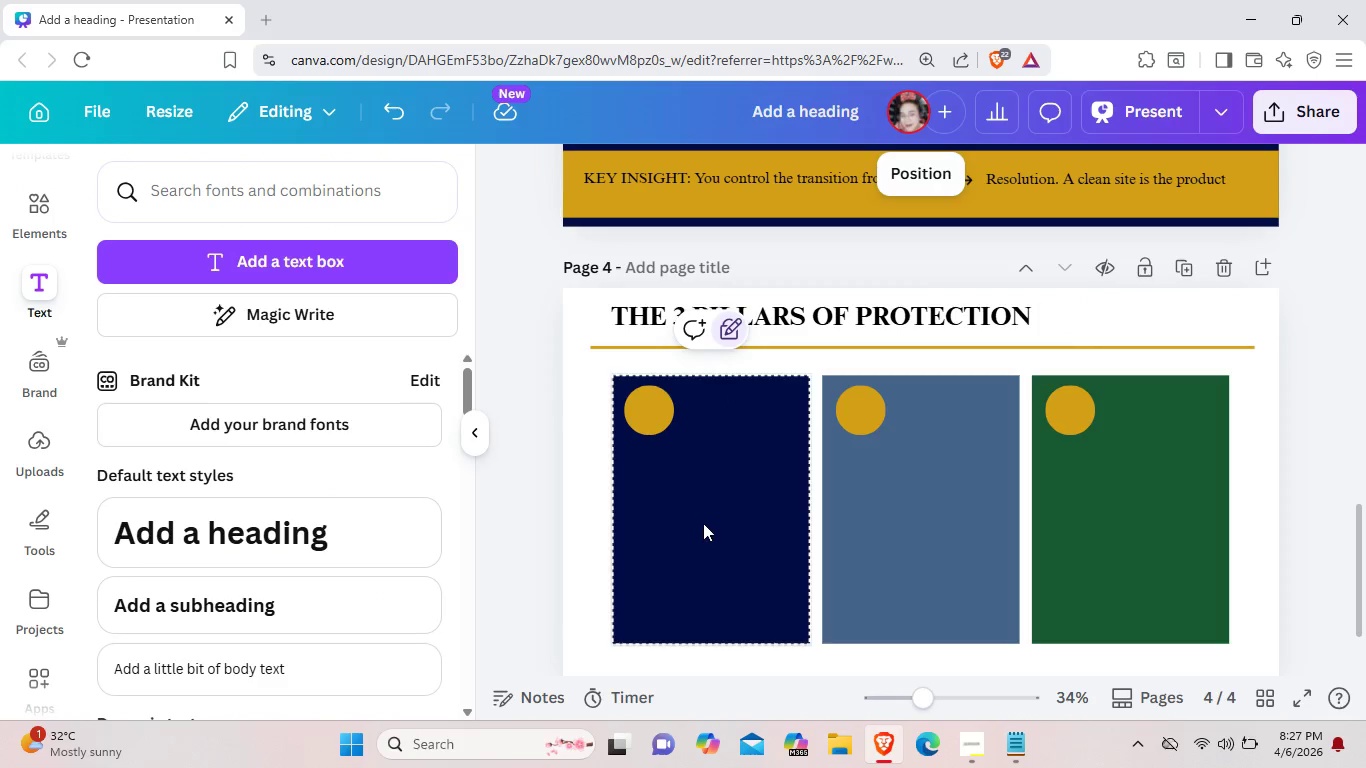 
key(Control+ControlLeft)
 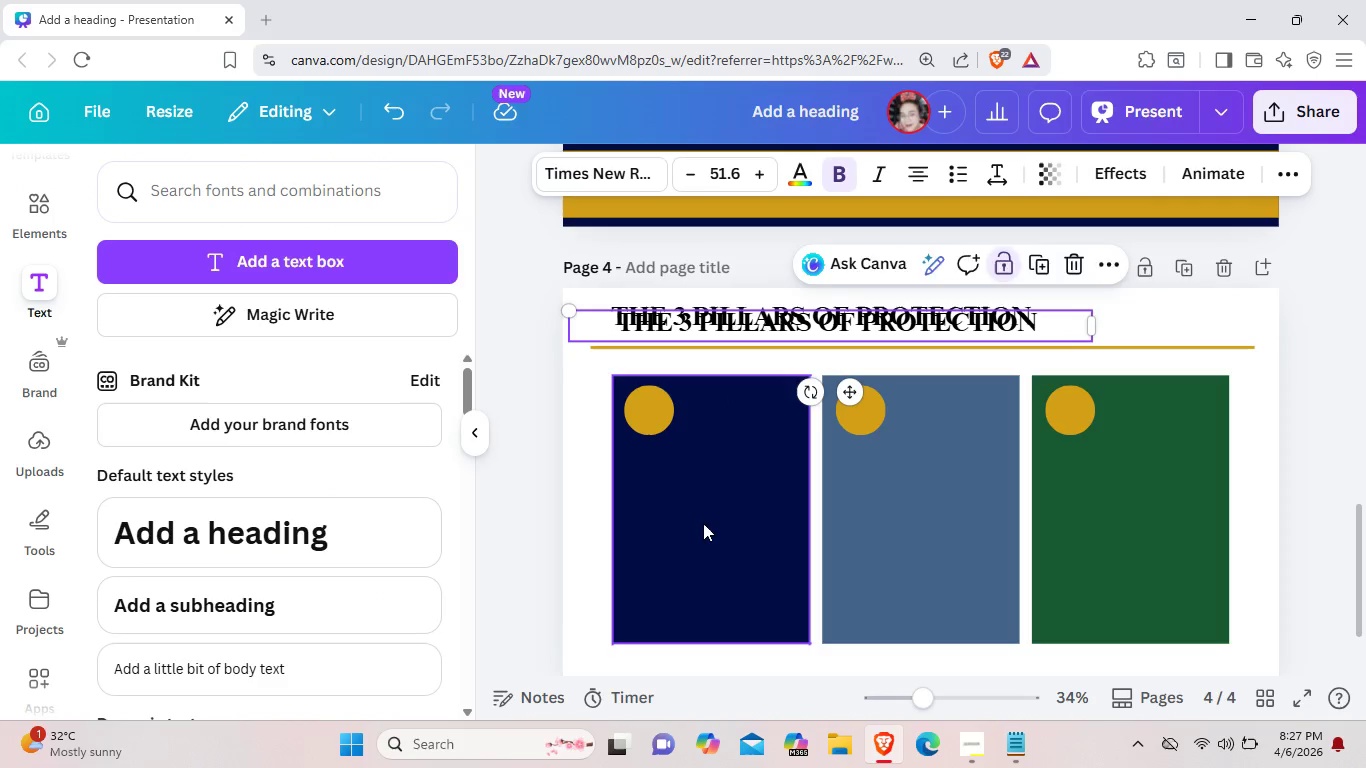 
key(Control+V)
 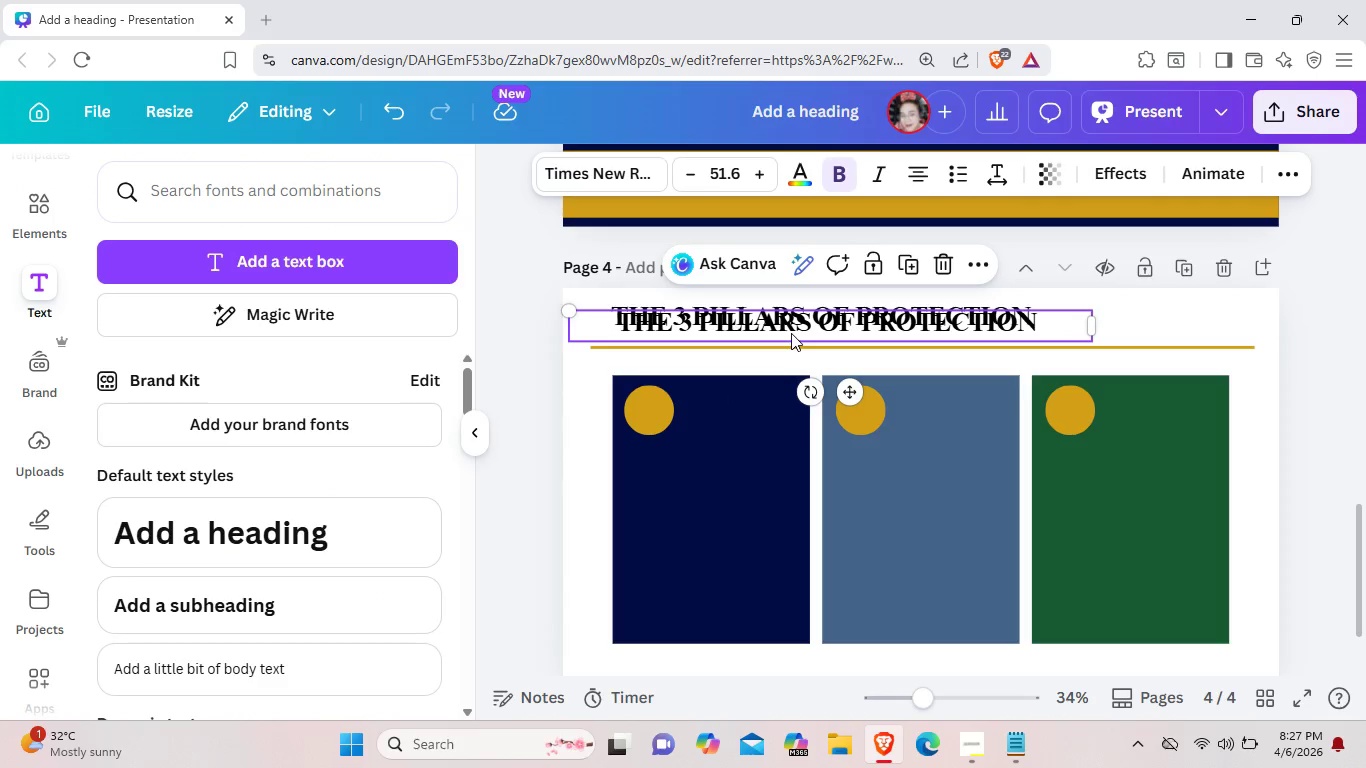 
left_click_drag(start_coordinate=[791, 333], to_coordinate=[834, 554])
 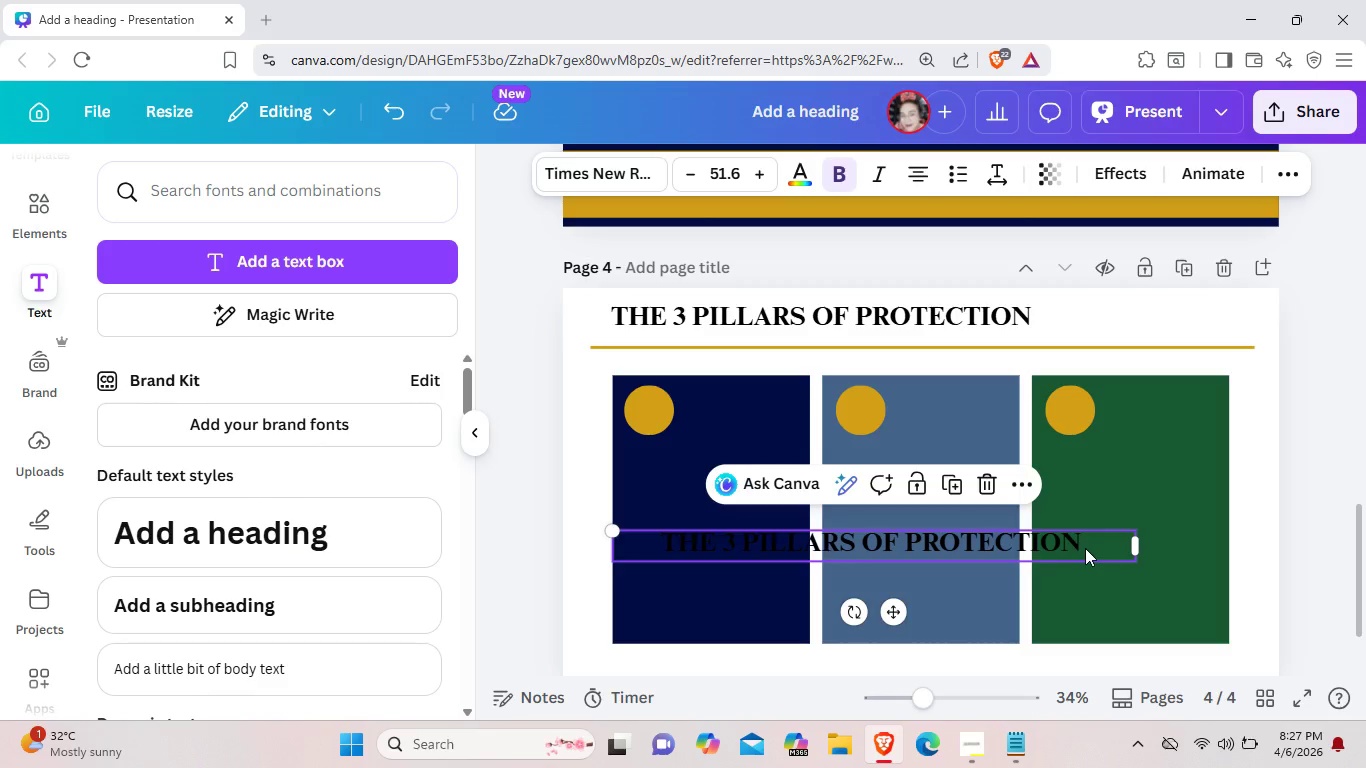 
left_click([1085, 548])
 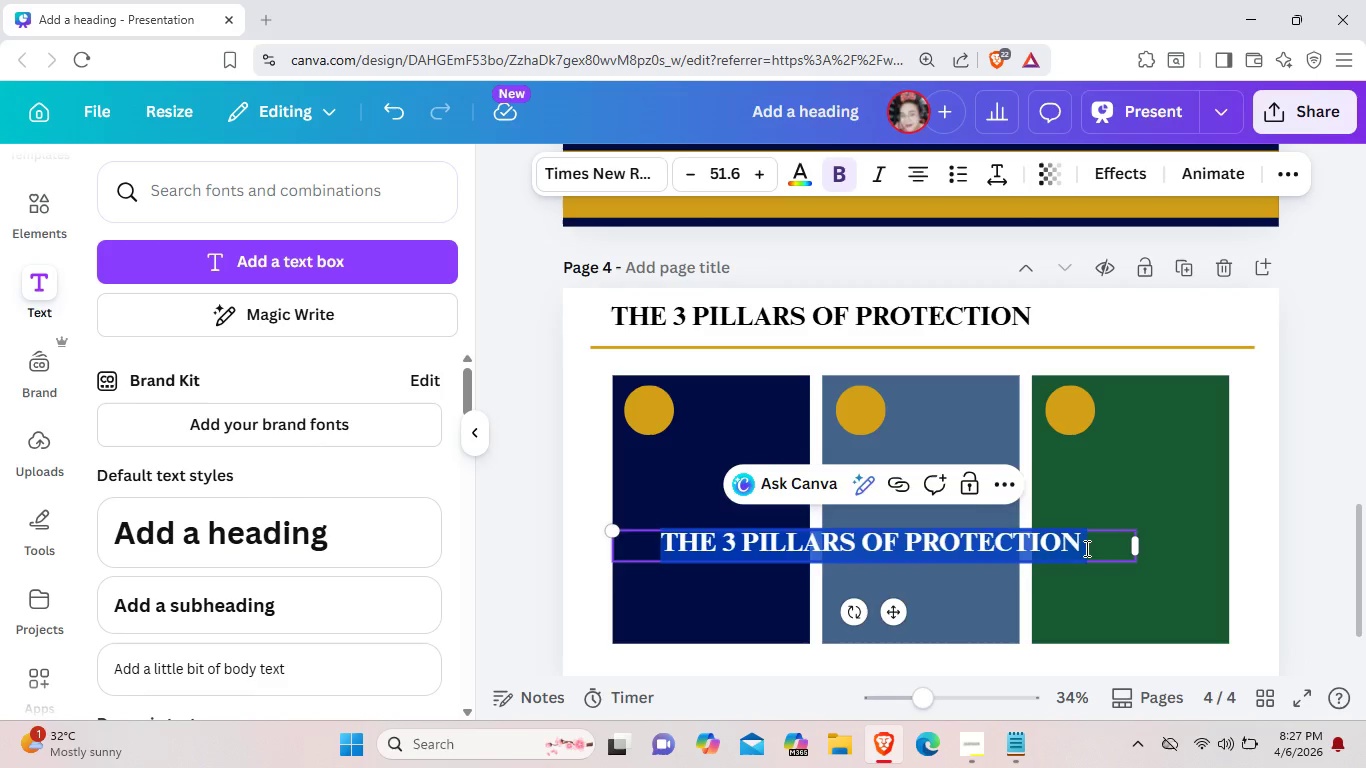 
left_click([1085, 548])
 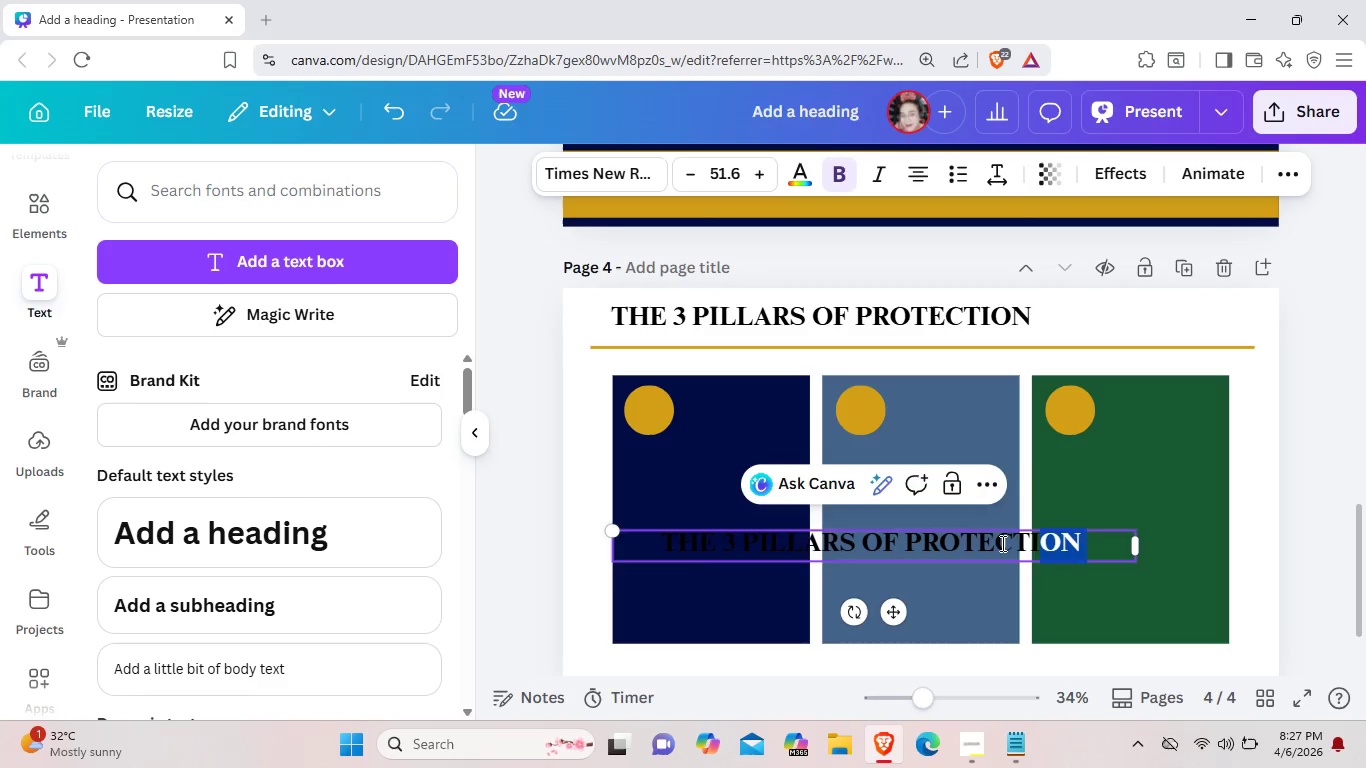 
left_click_drag(start_coordinate=[1085, 548], to_coordinate=[682, 548])
 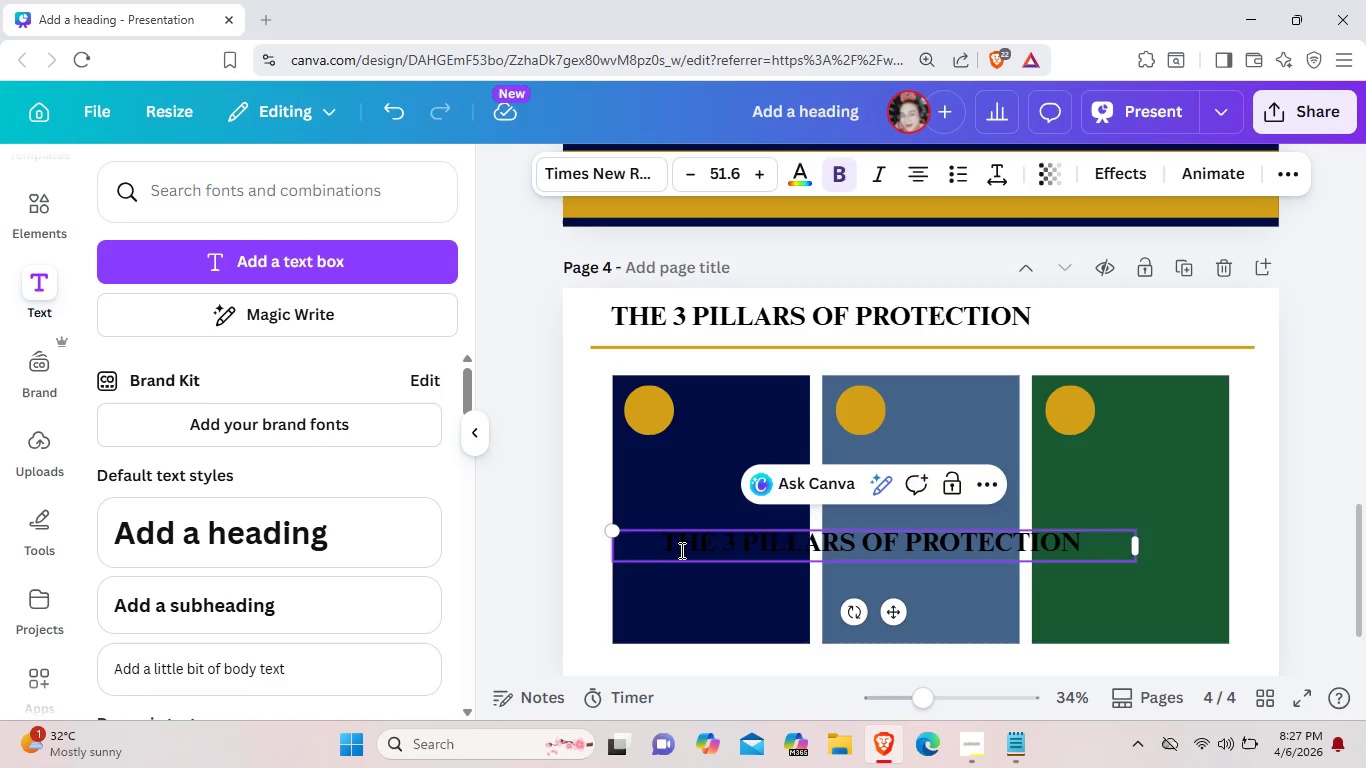 
left_click([682, 548])
 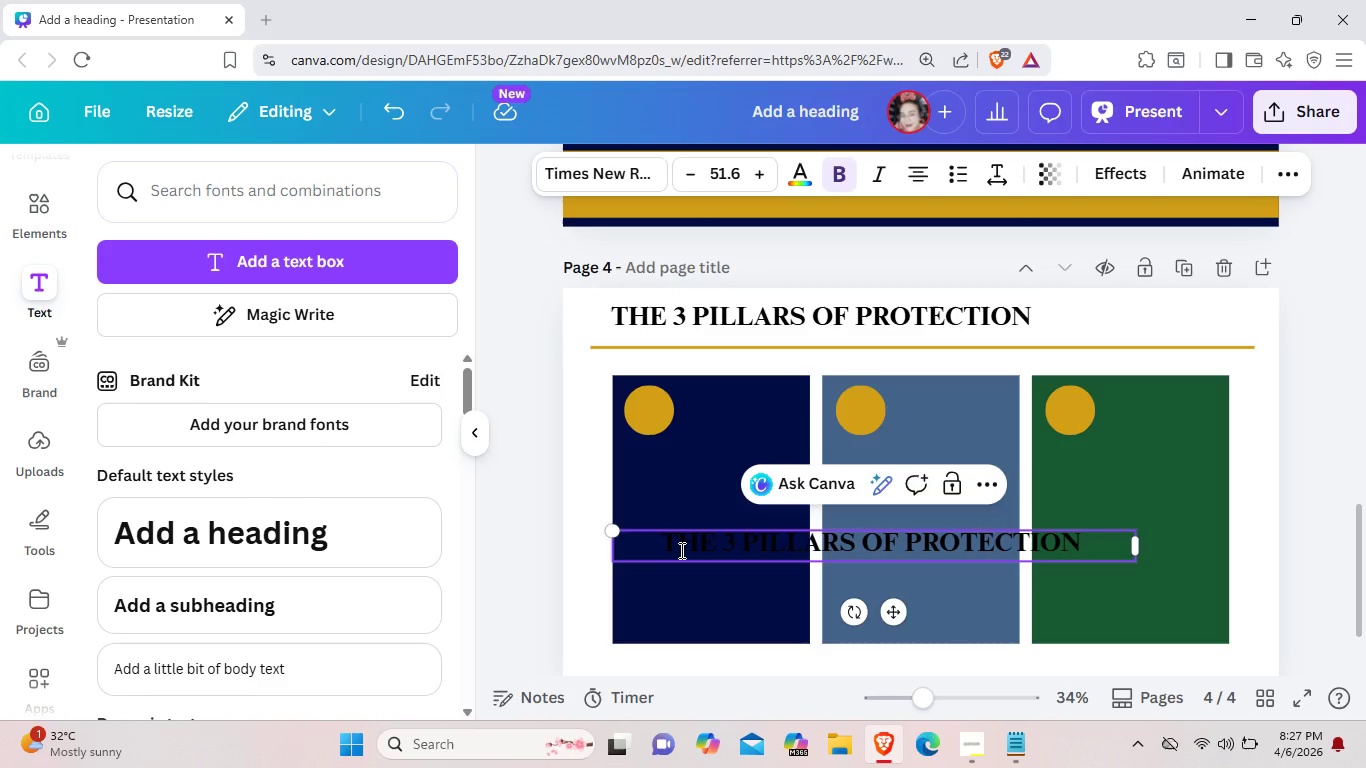 
left_click([682, 548])
 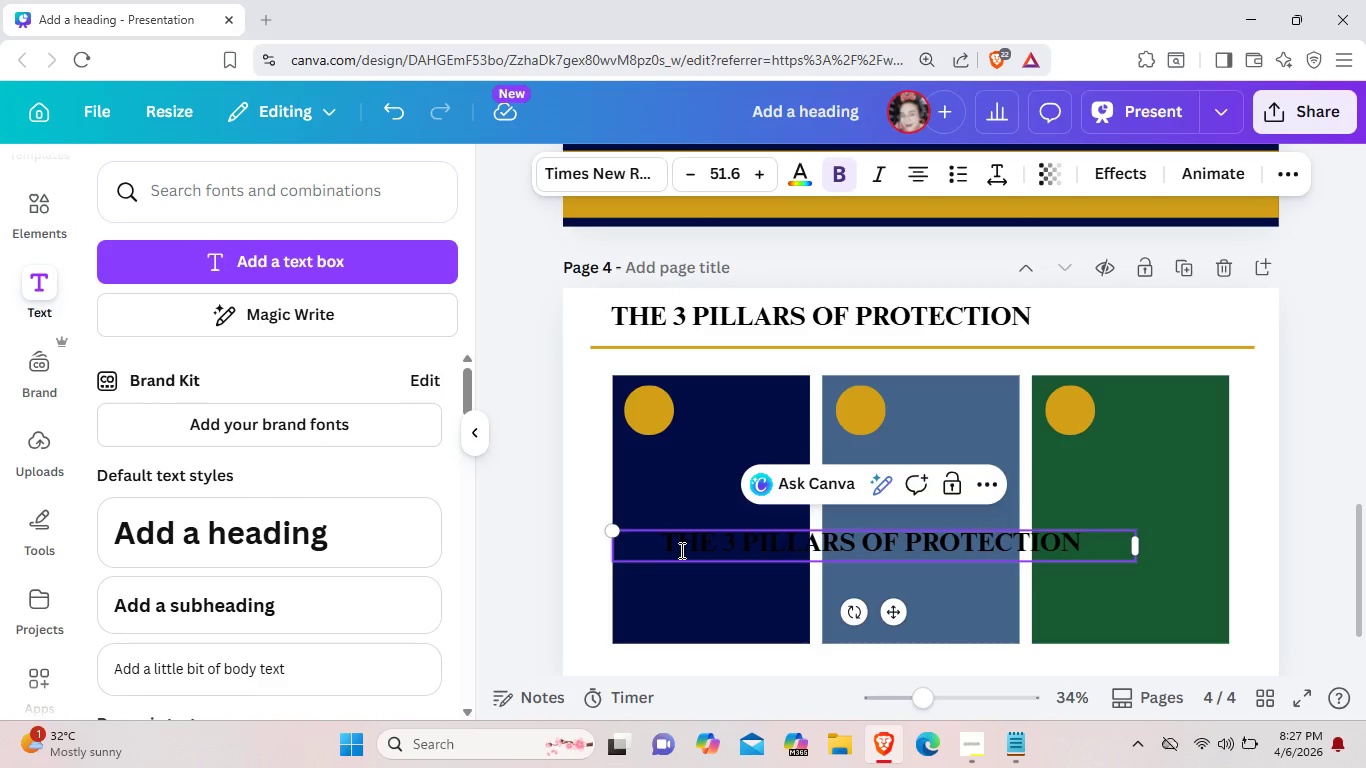 
left_click_drag(start_coordinate=[680, 550], to_coordinate=[668, 548])
 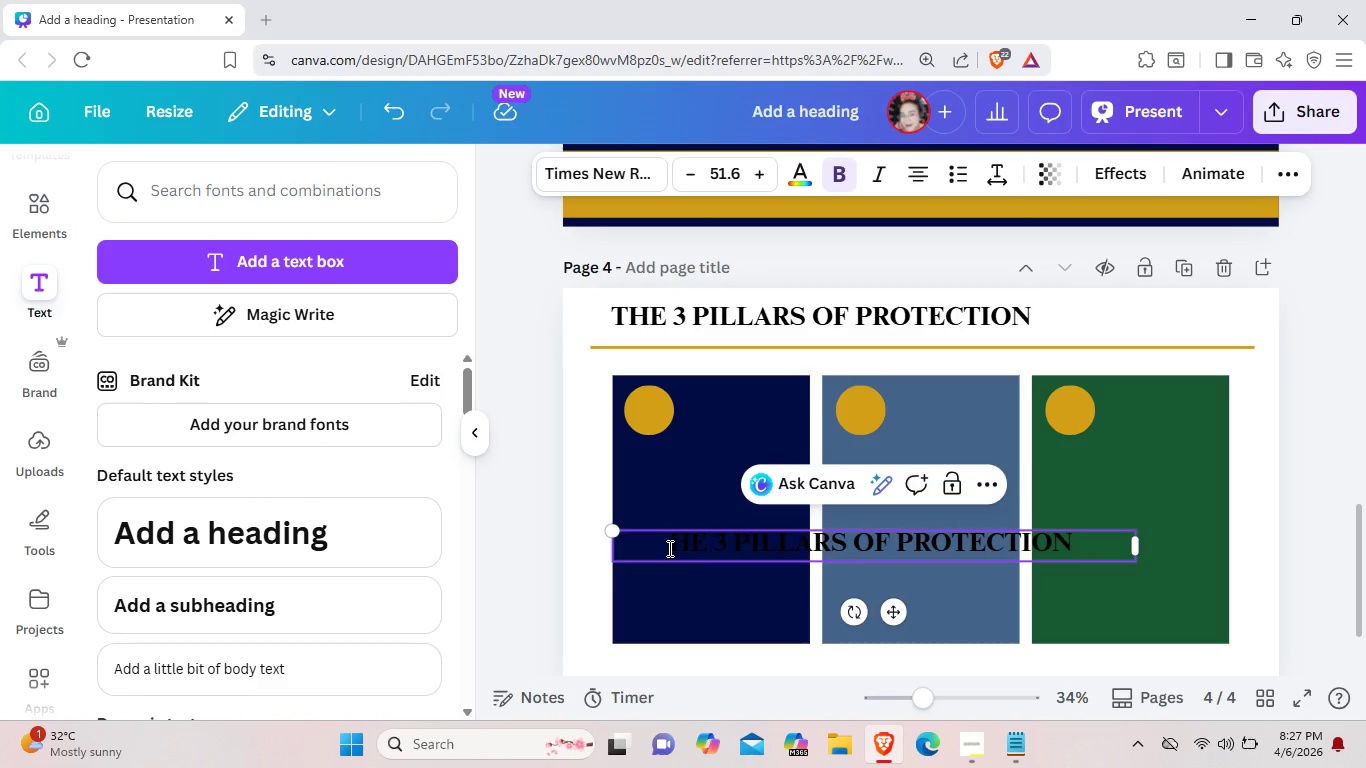 
key(Backspace)
 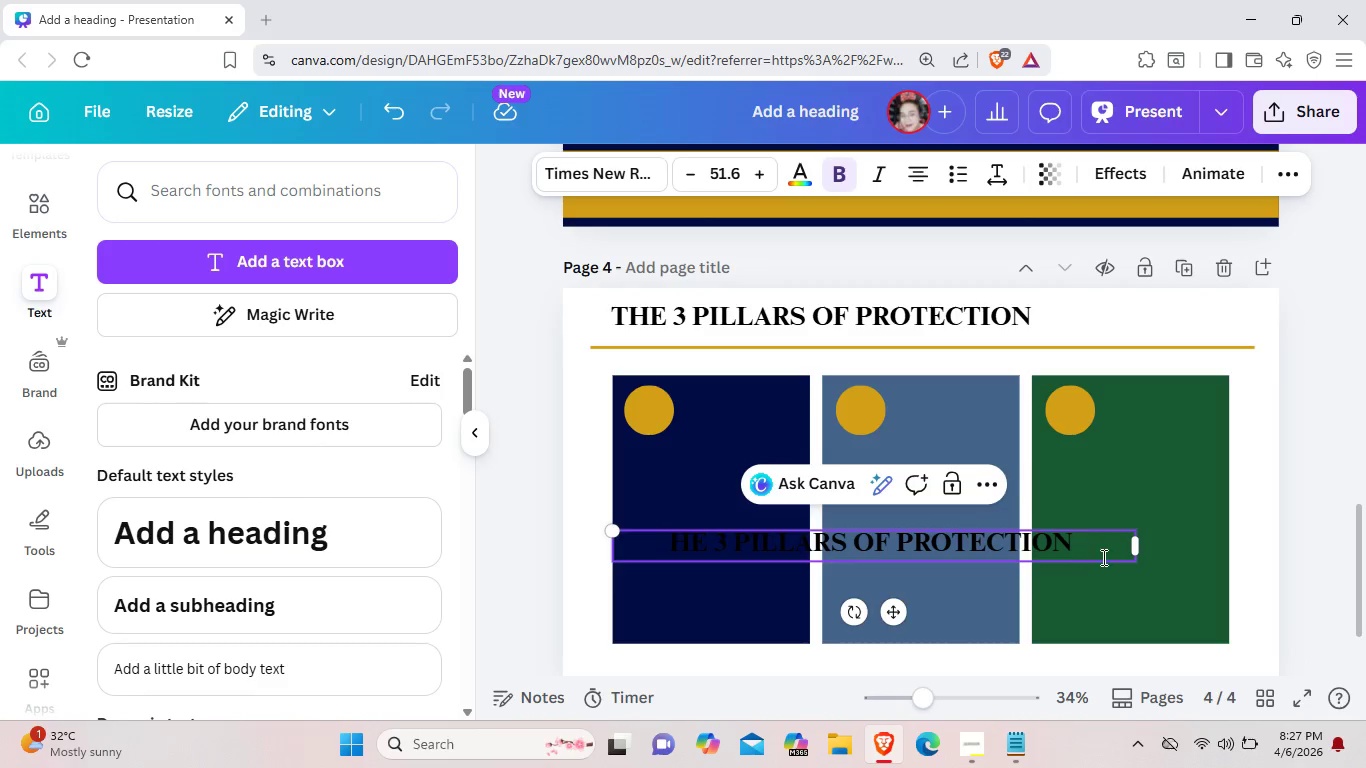 
left_click_drag(start_coordinate=[1090, 551], to_coordinate=[669, 554])
 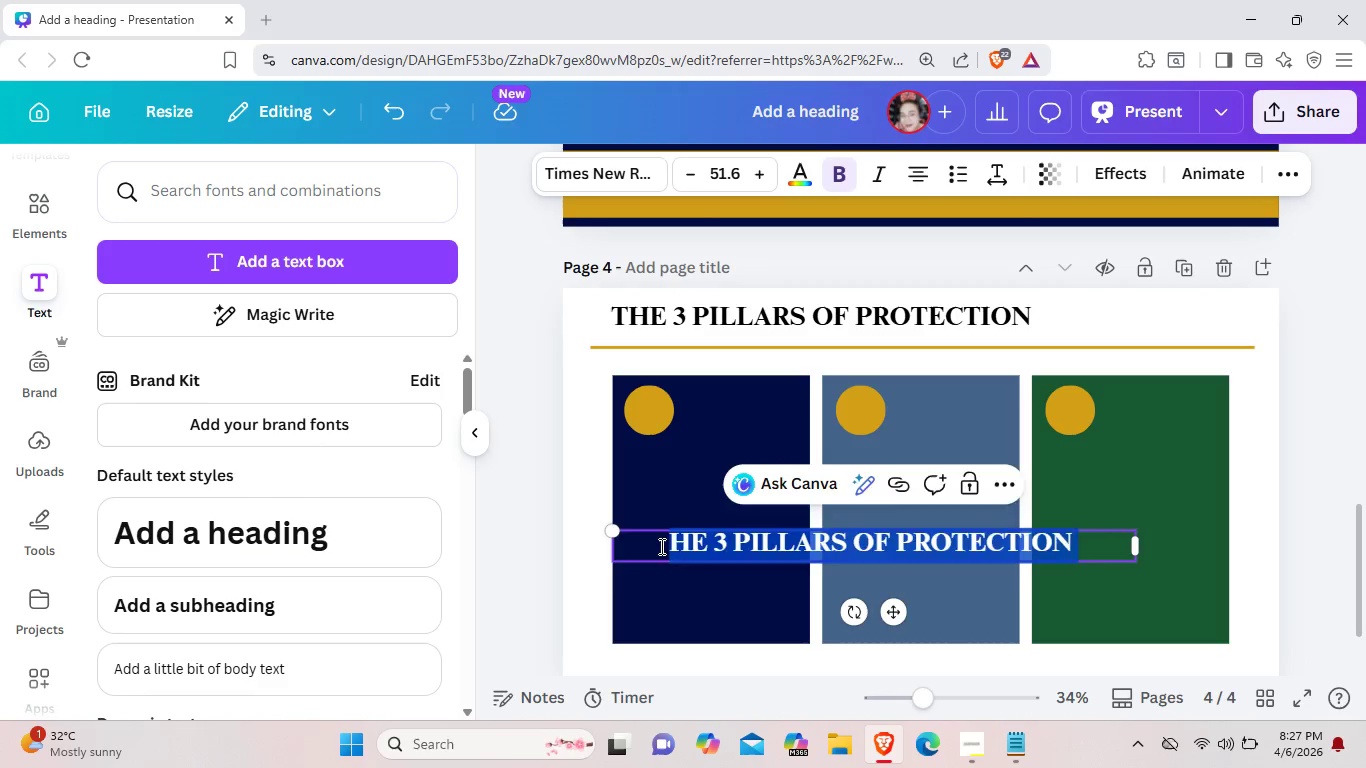 
key(Backspace)
 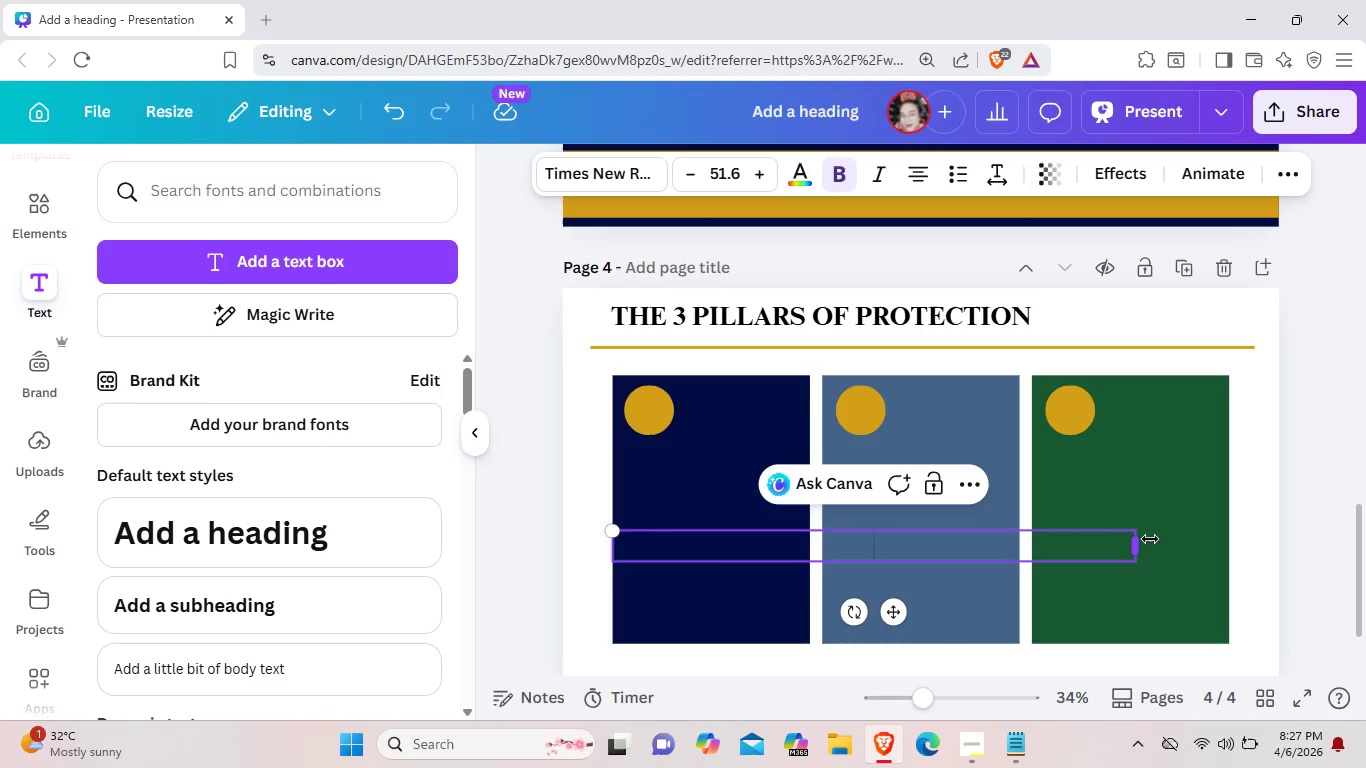 
left_click_drag(start_coordinate=[1138, 545], to_coordinate=[661, 543])
 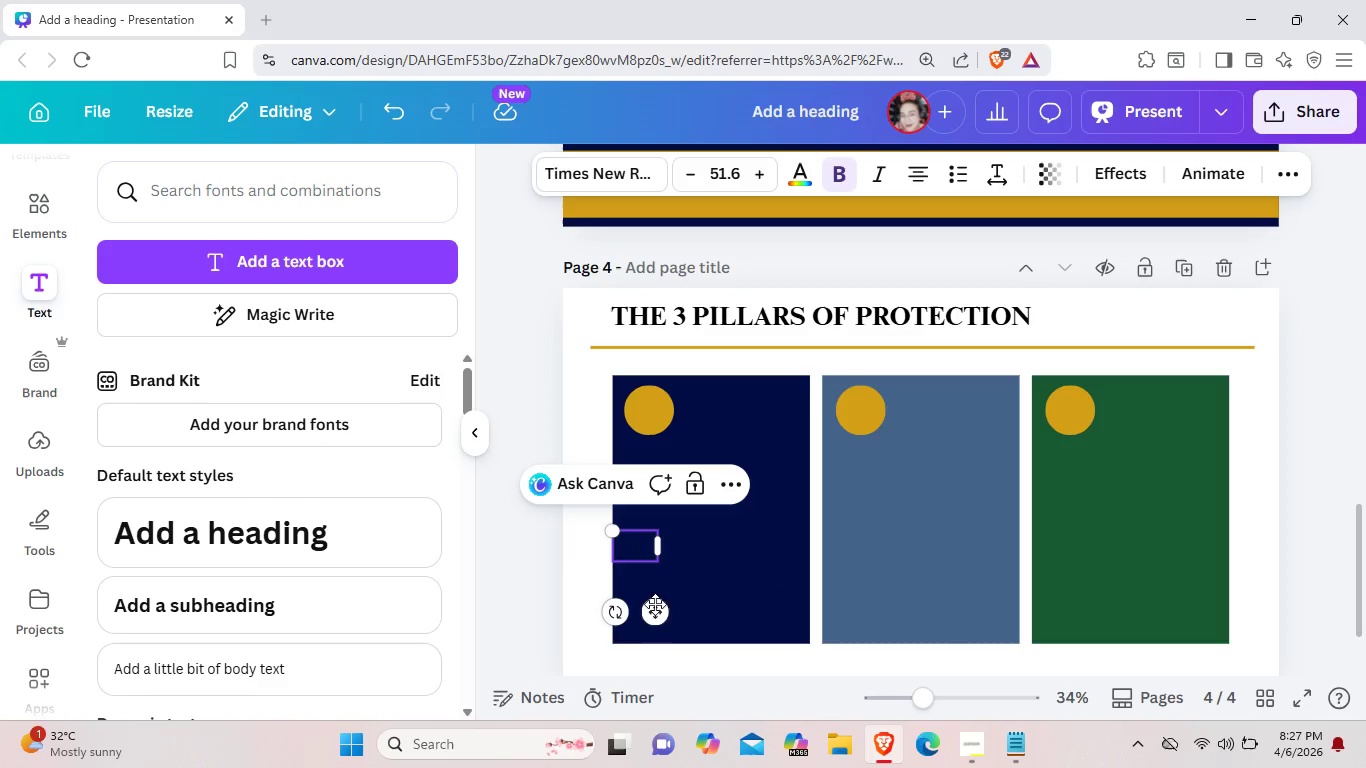 
left_click_drag(start_coordinate=[655, 611], to_coordinate=[672, 476])
 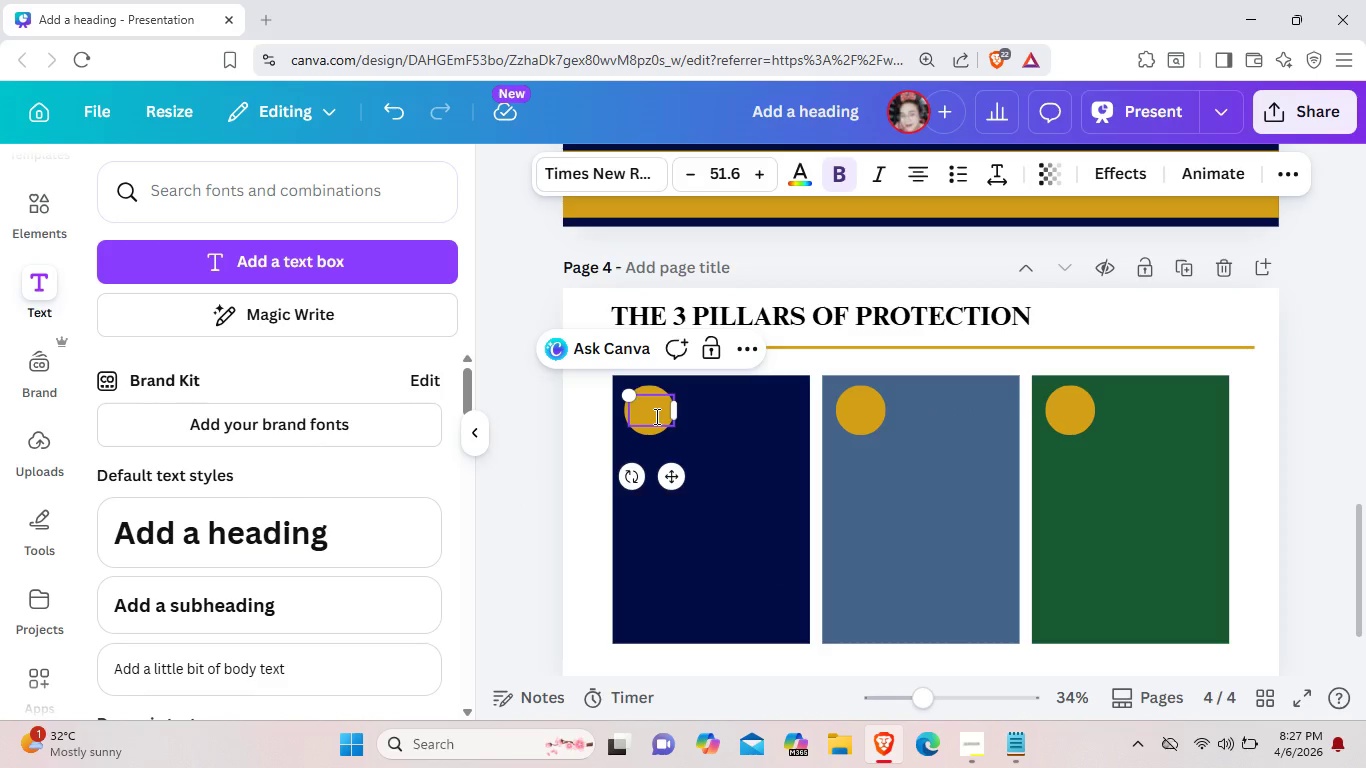 
left_click([655, 411])
 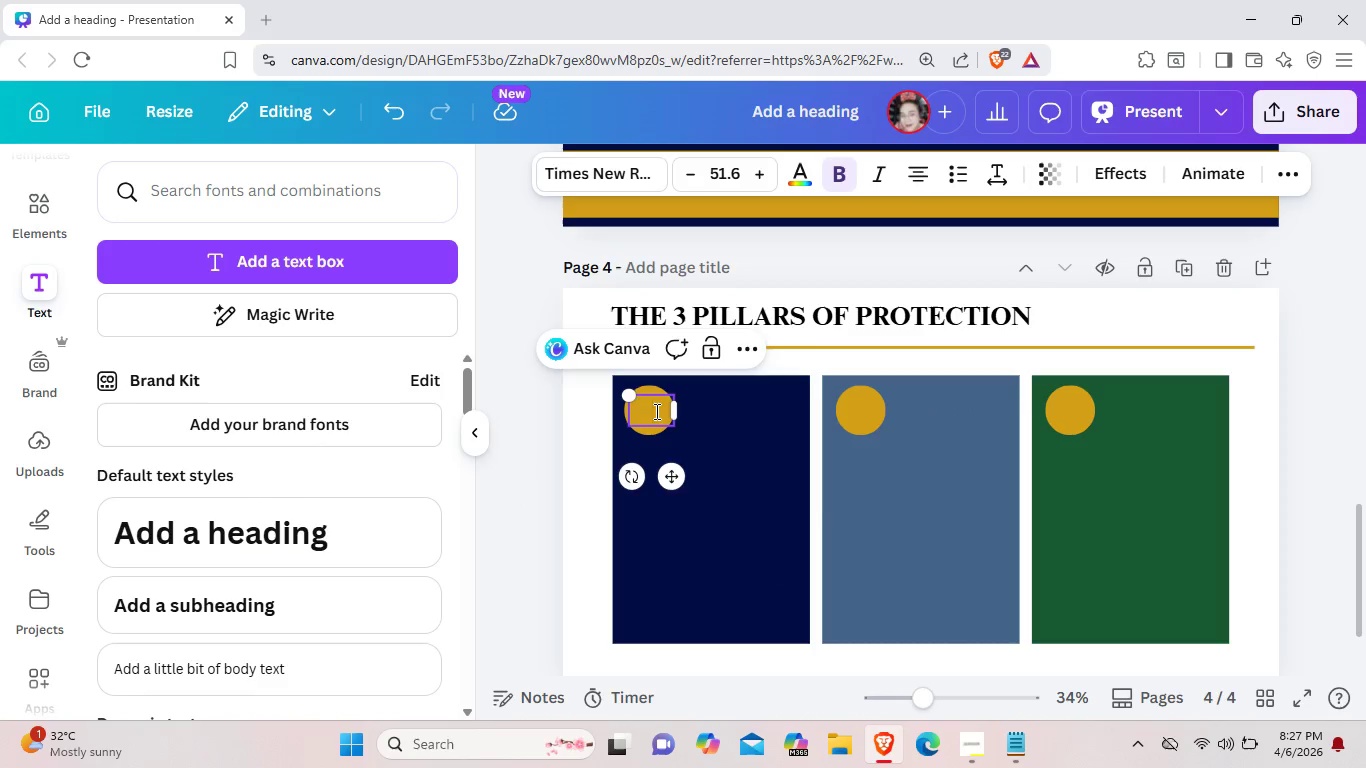 
type(01)
 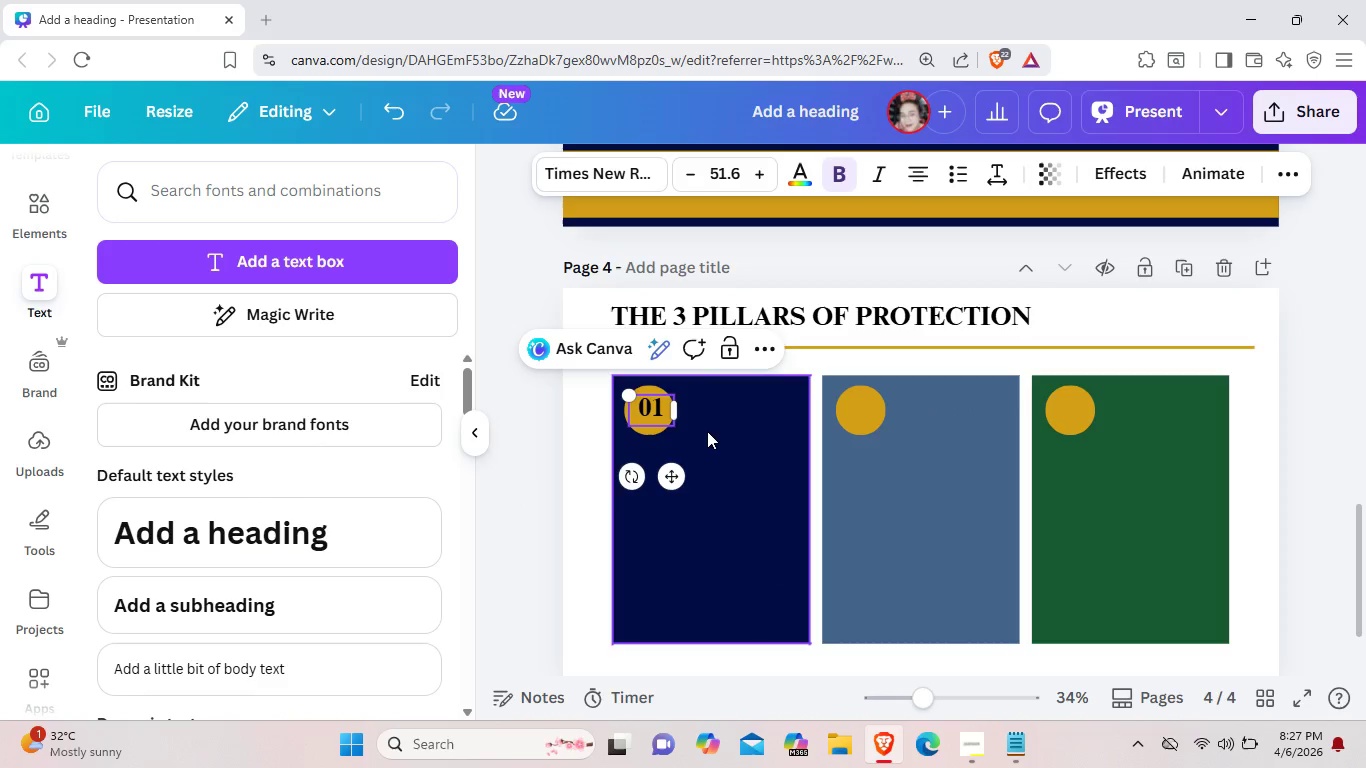 
left_click([707, 431])
 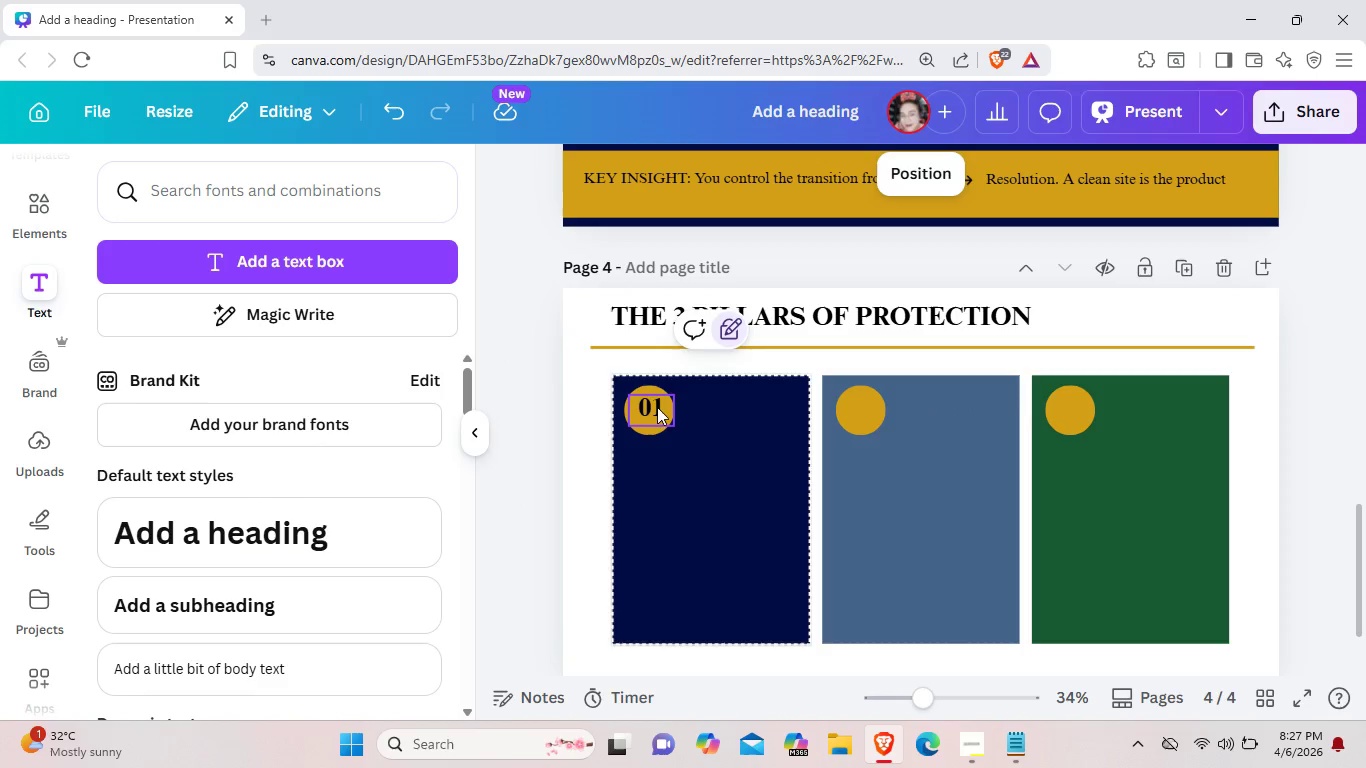 
left_click_drag(start_coordinate=[655, 407], to_coordinate=[653, 412])
 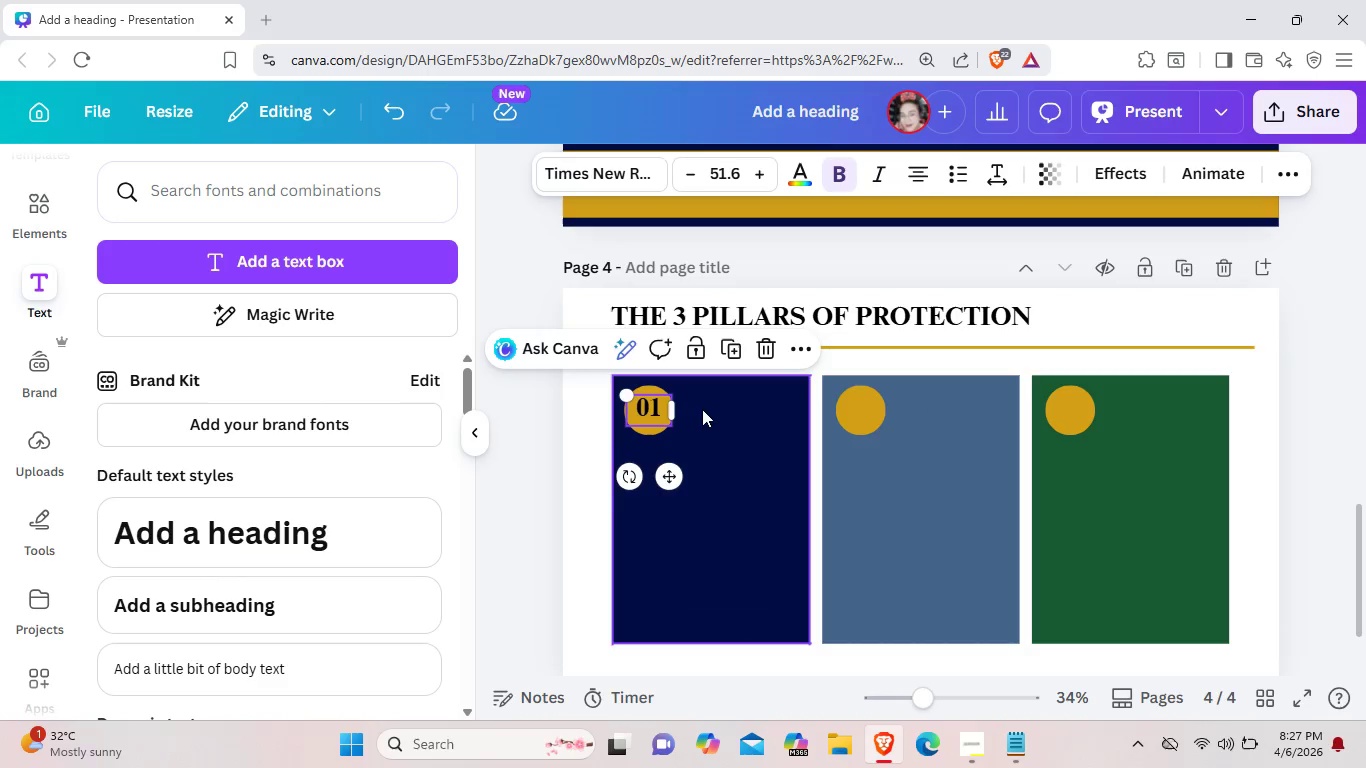 
left_click([702, 422])
 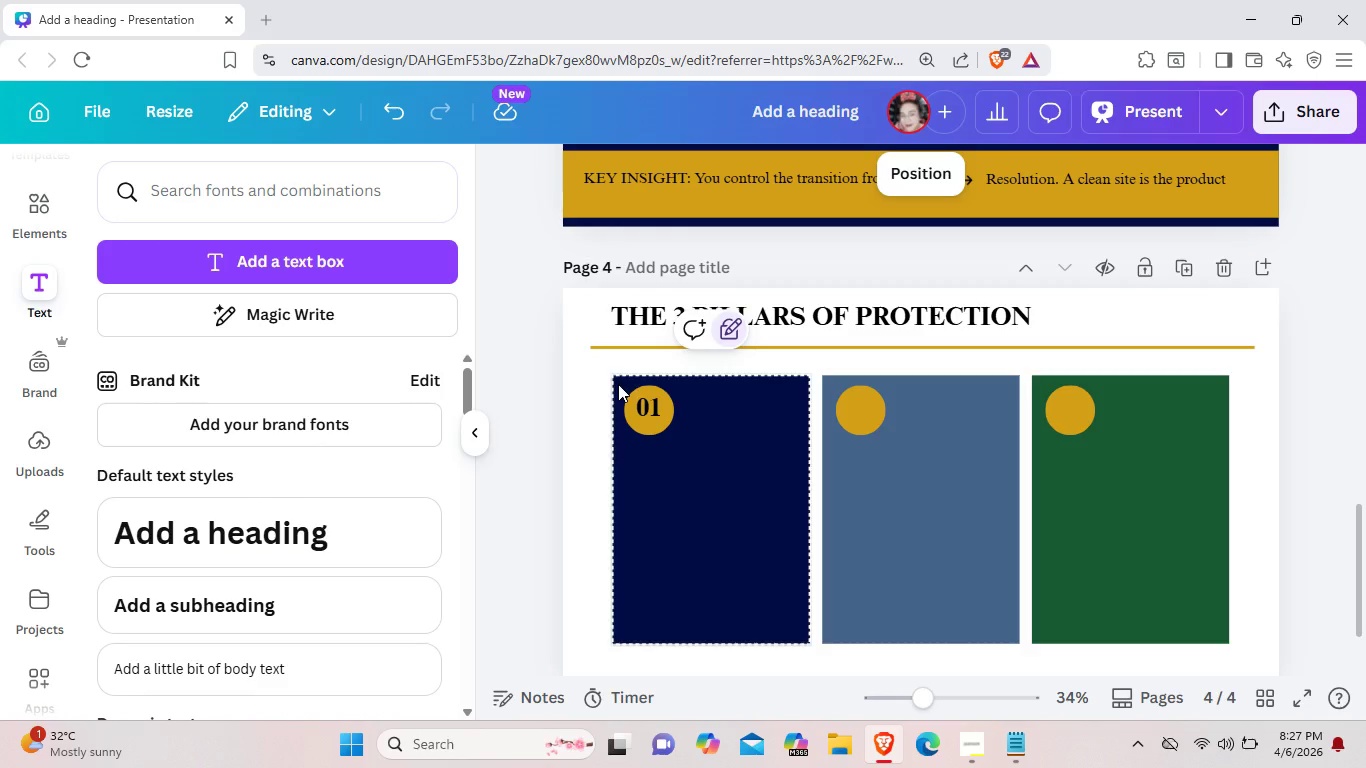 
left_click_drag(start_coordinate=[618, 384], to_coordinate=[656, 419])
 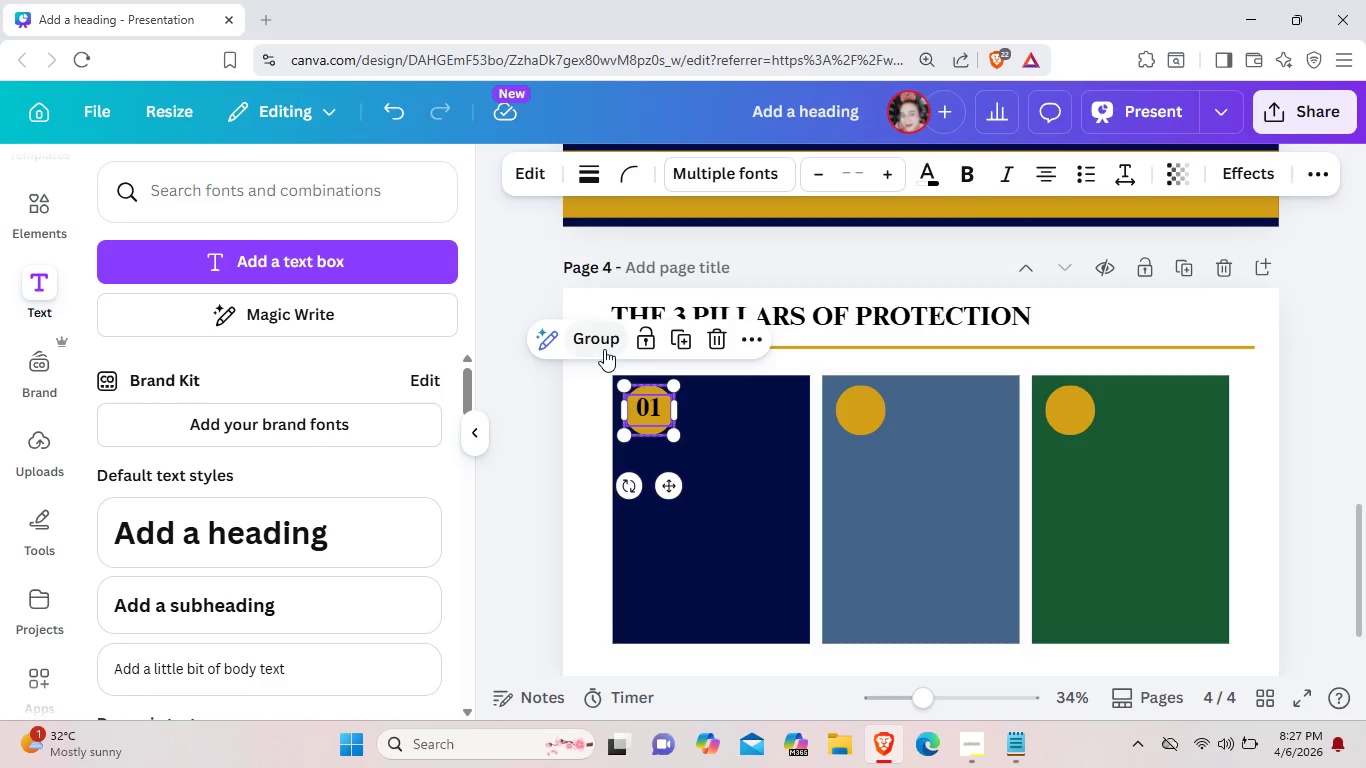 
left_click([604, 349])
 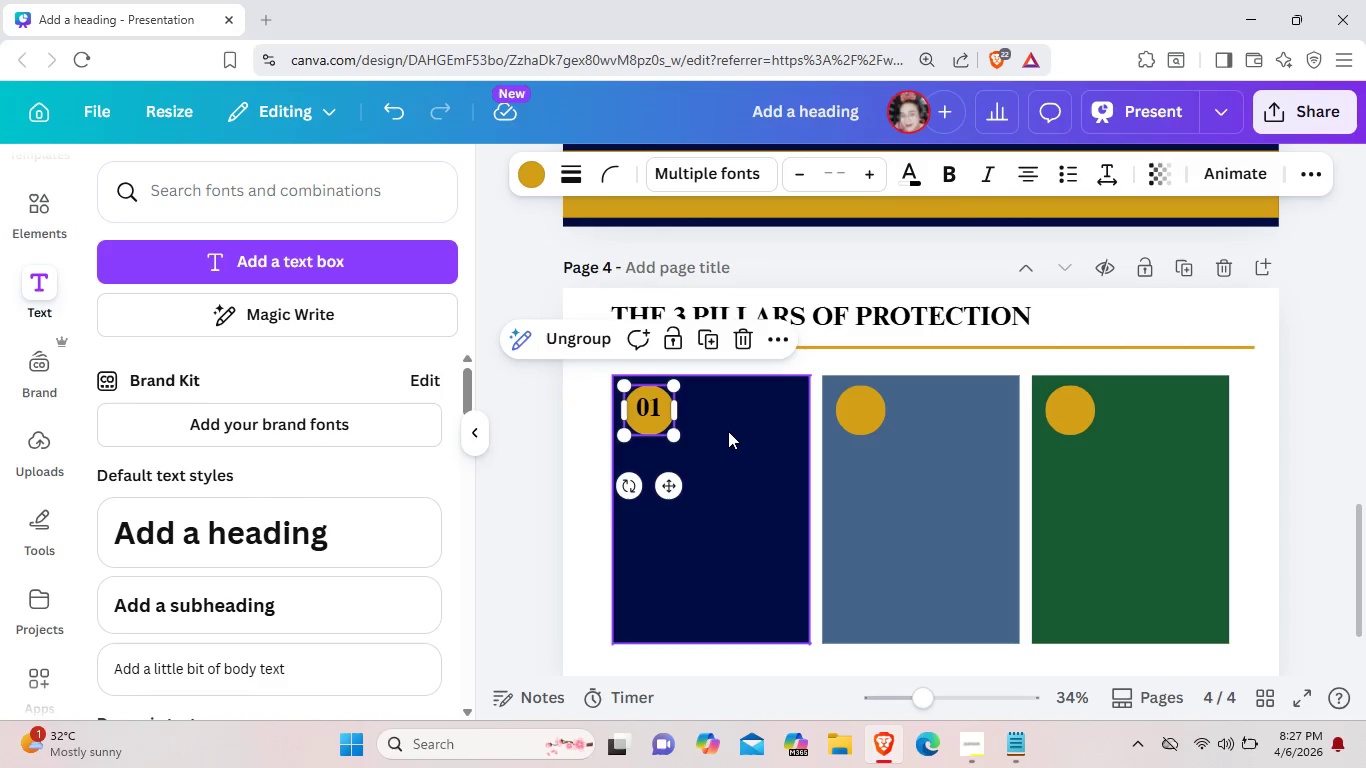 
left_click([728, 431])
 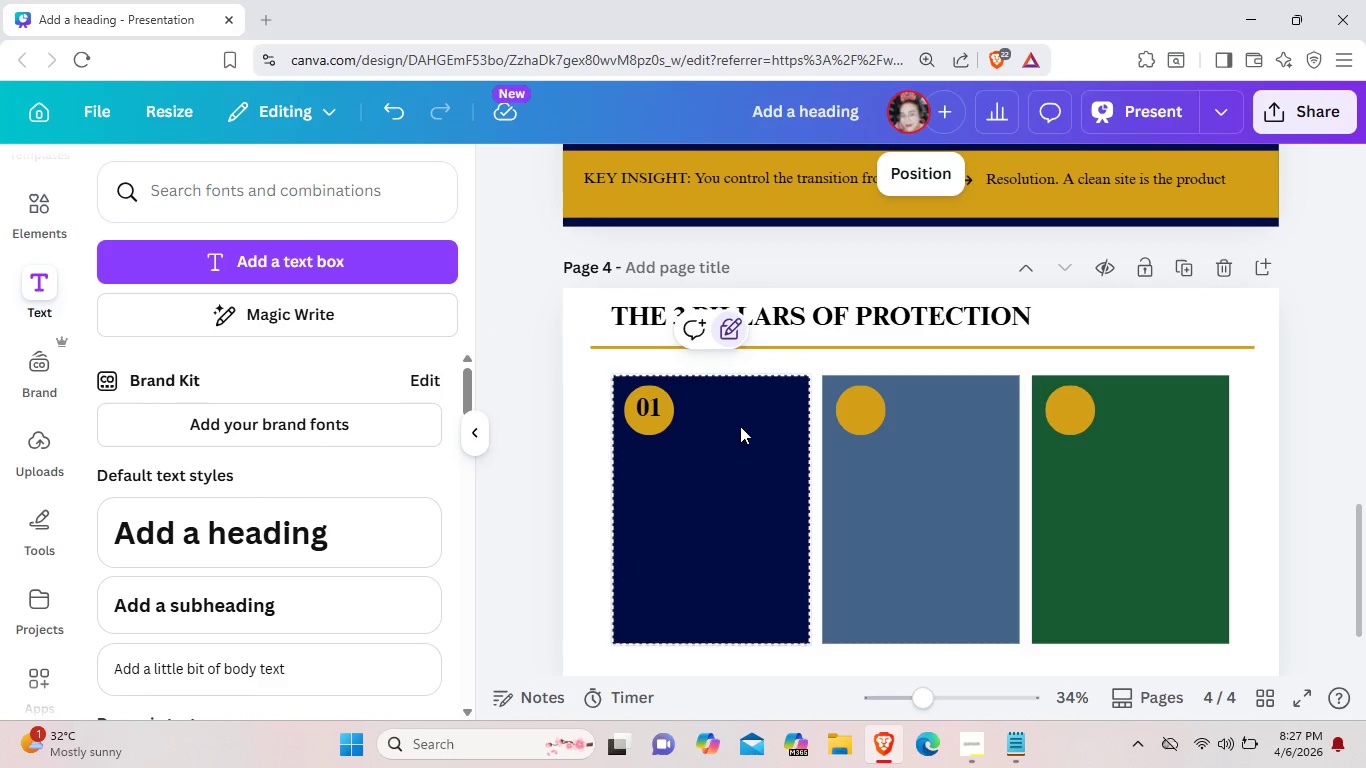 
left_click([654, 410])
 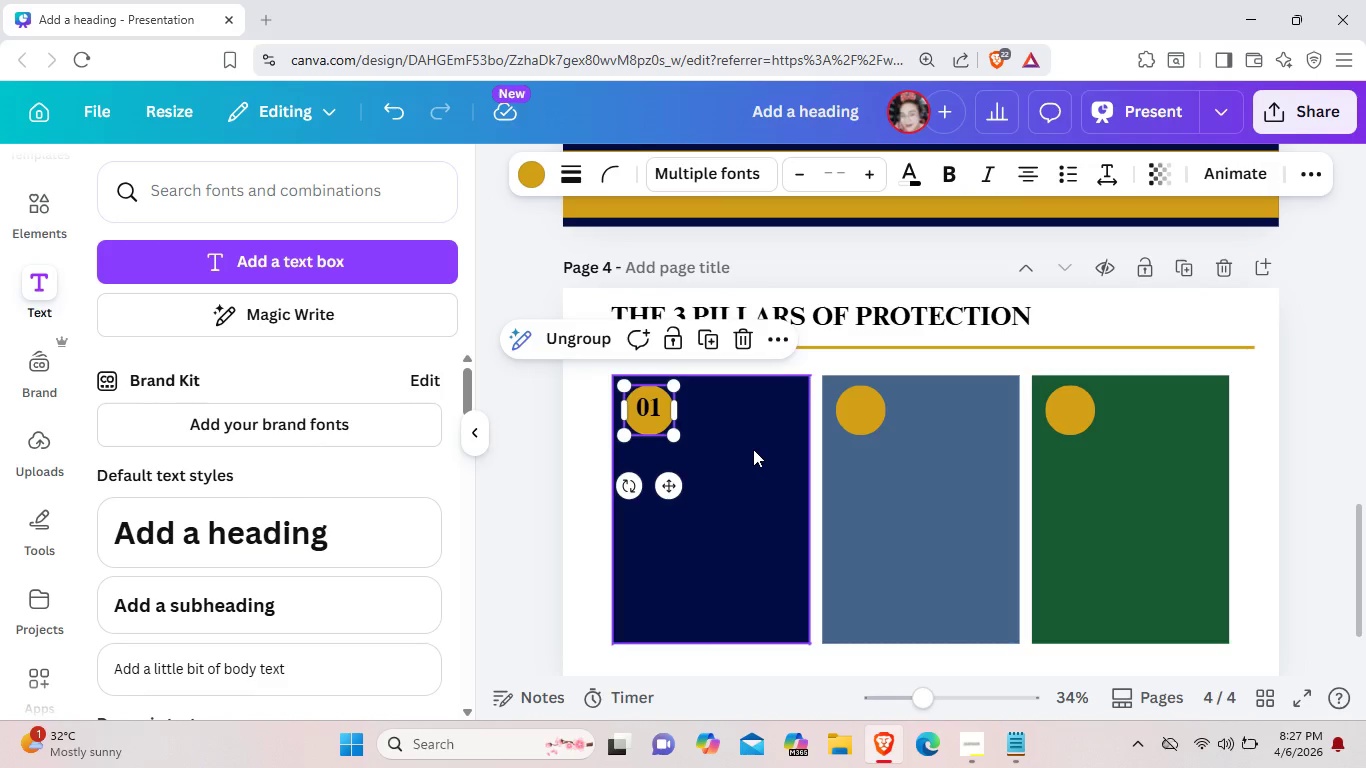 
left_click([753, 449])
 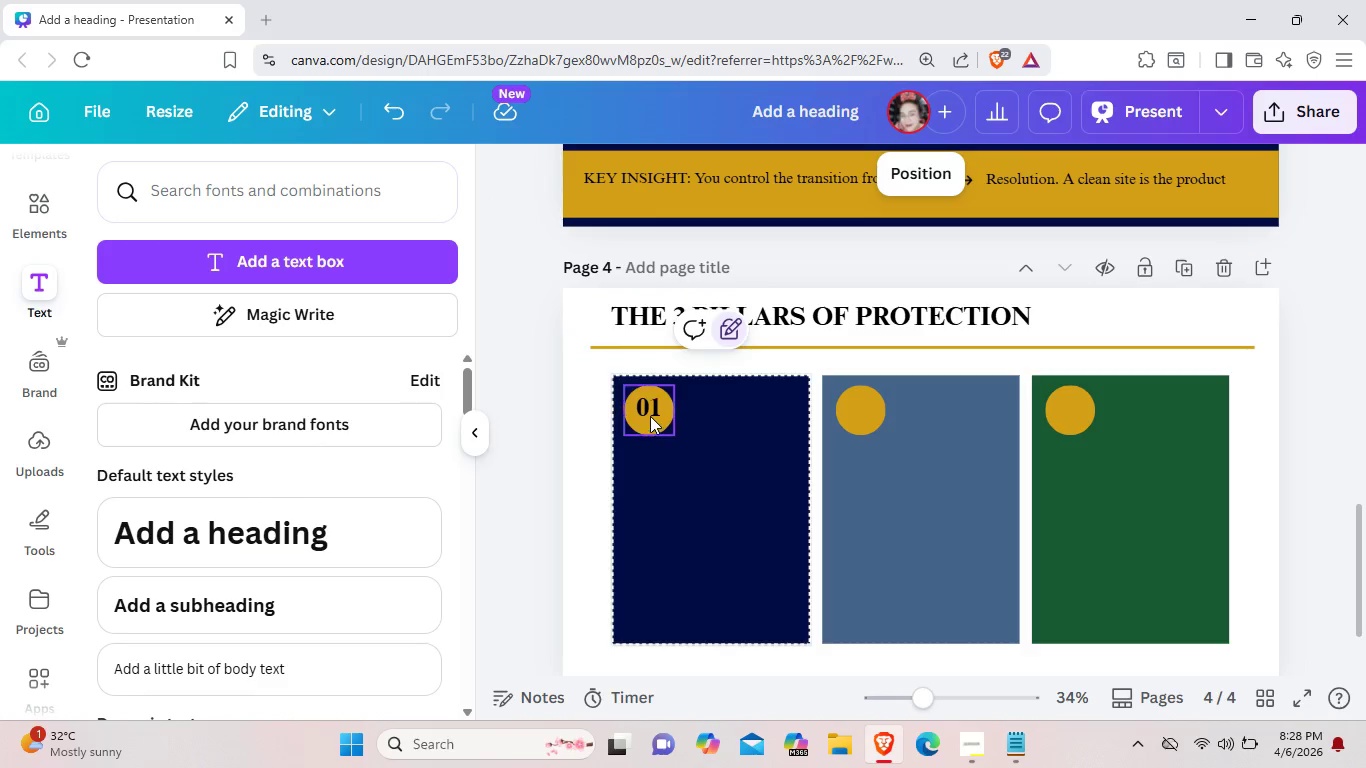 
left_click([651, 409])
 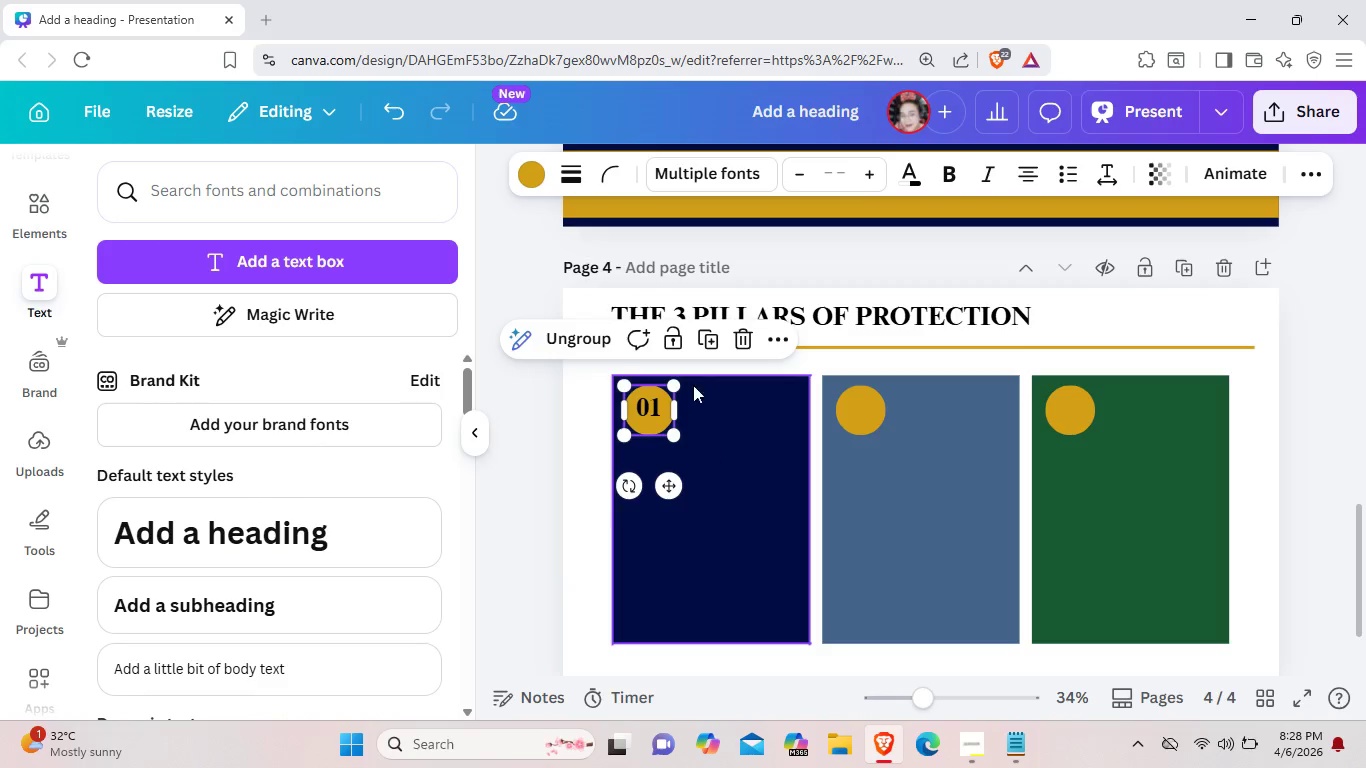 
left_click([665, 343])
 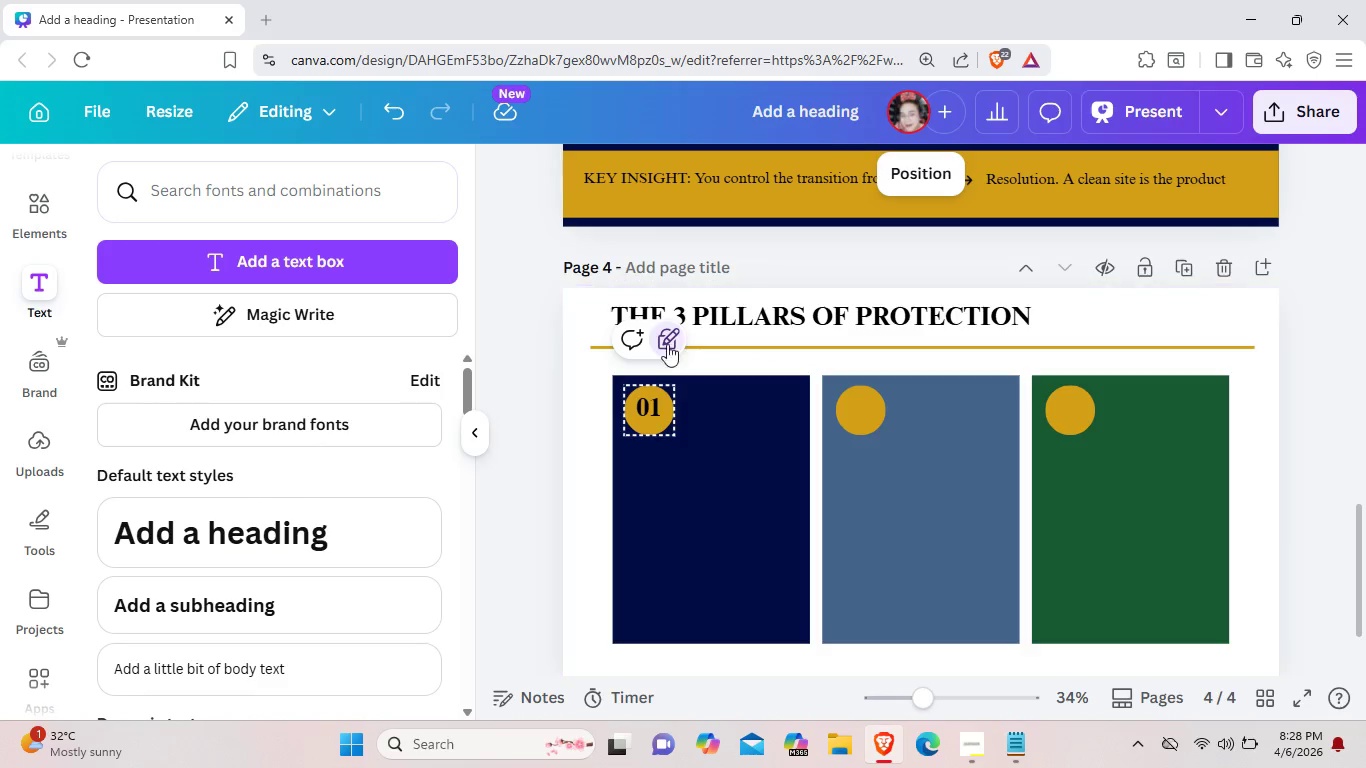 
left_click([665, 337])
 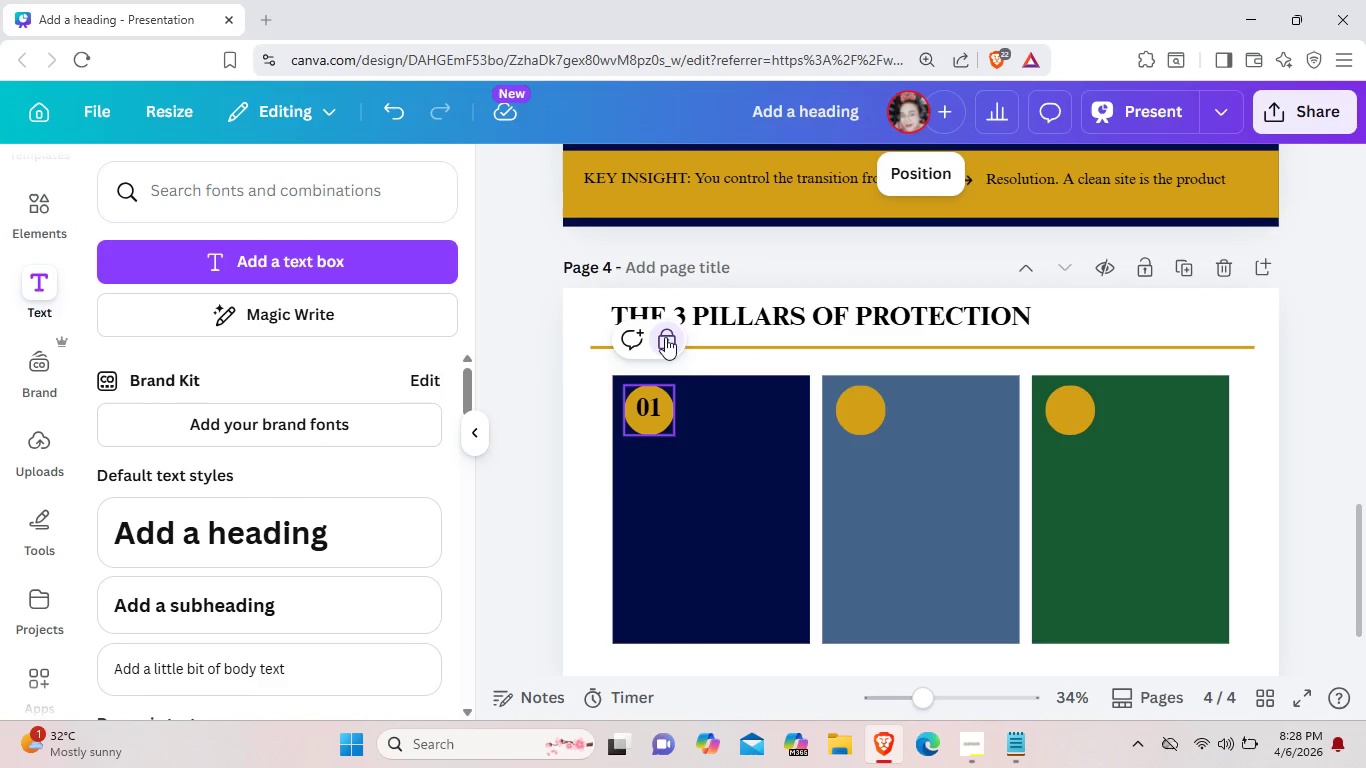 
left_click([665, 337])
 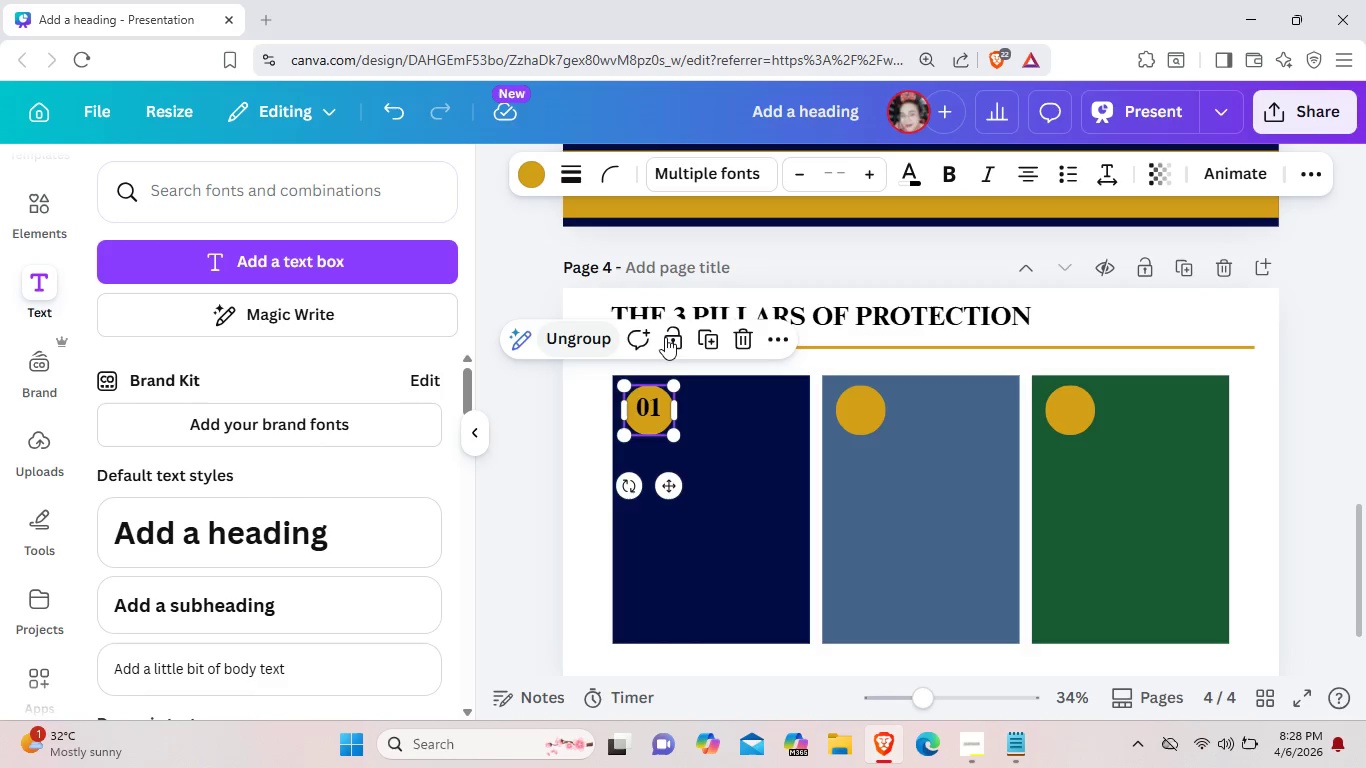 
left_click([665, 337])
 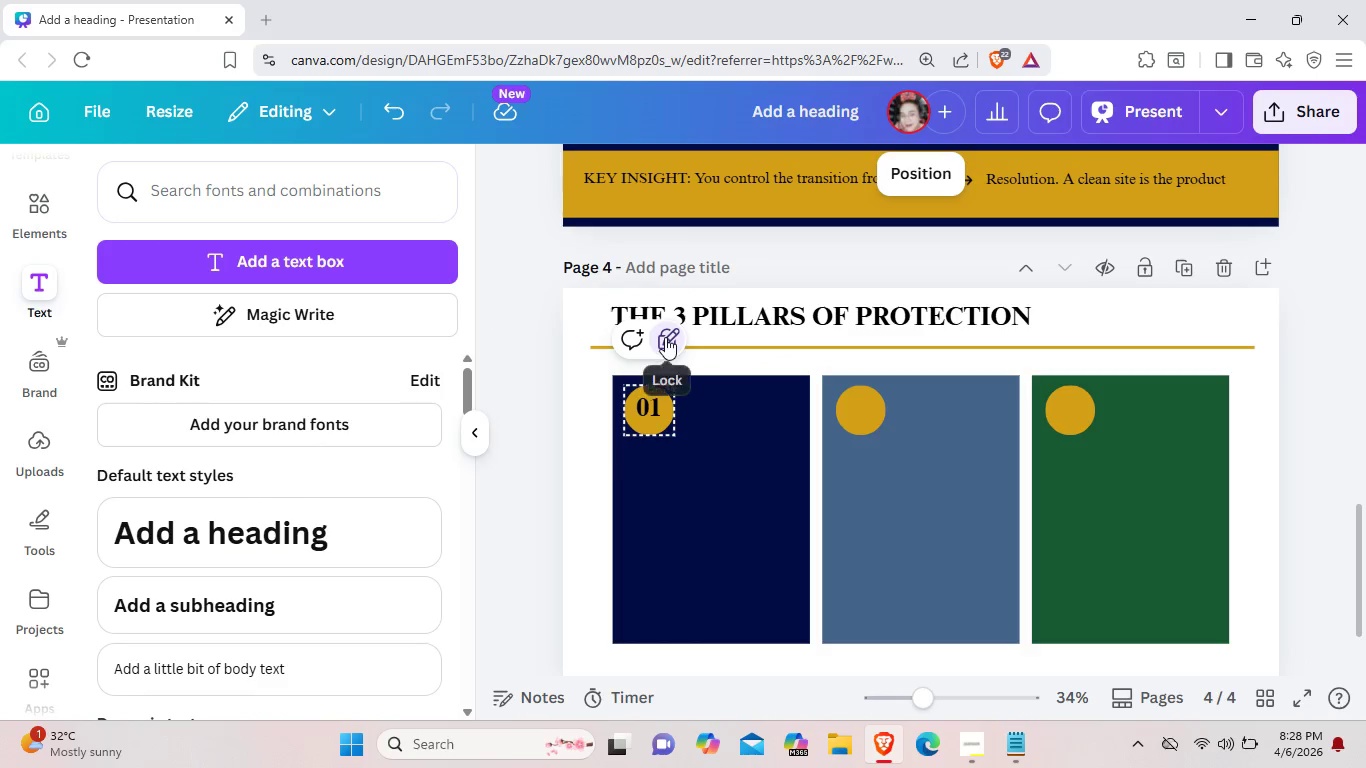 
left_click([665, 337])
 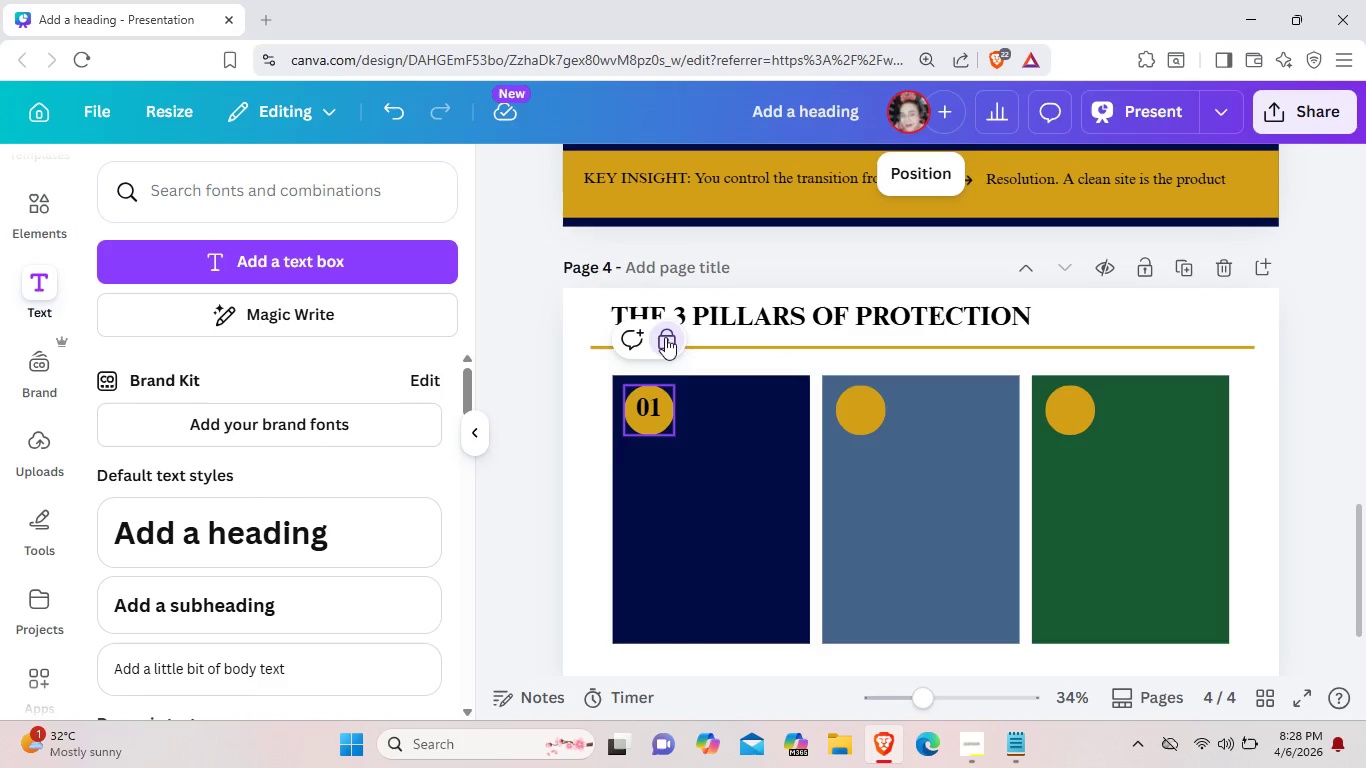 
left_click([665, 337])
 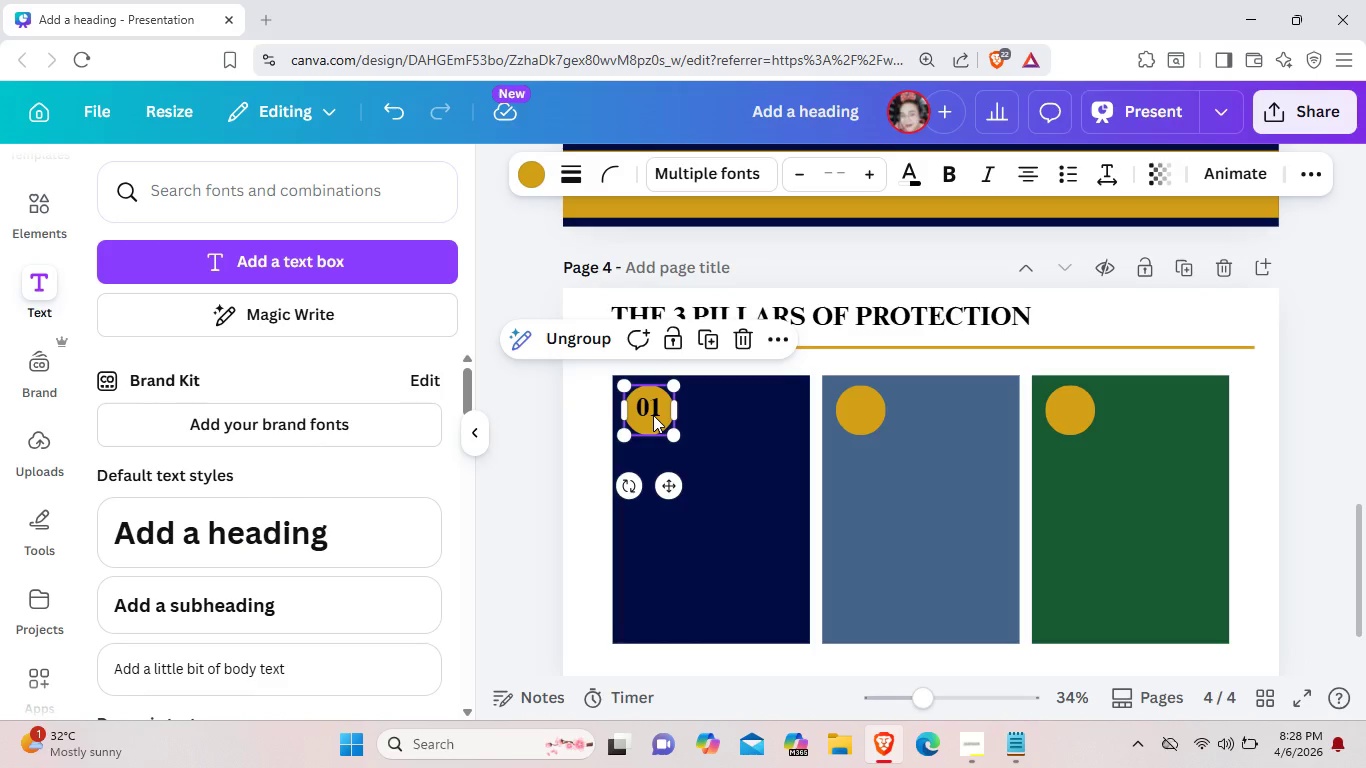 
key(Control+C)
 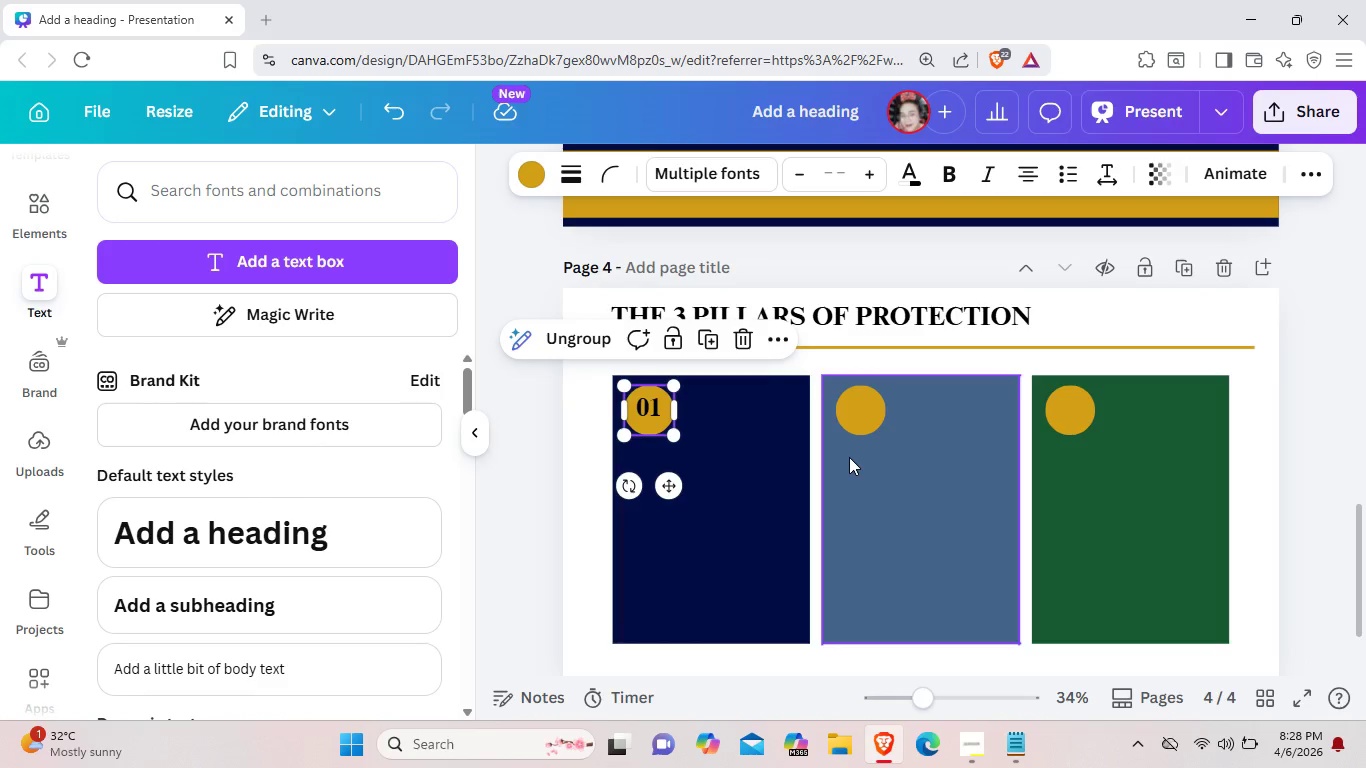 
left_click([849, 457])
 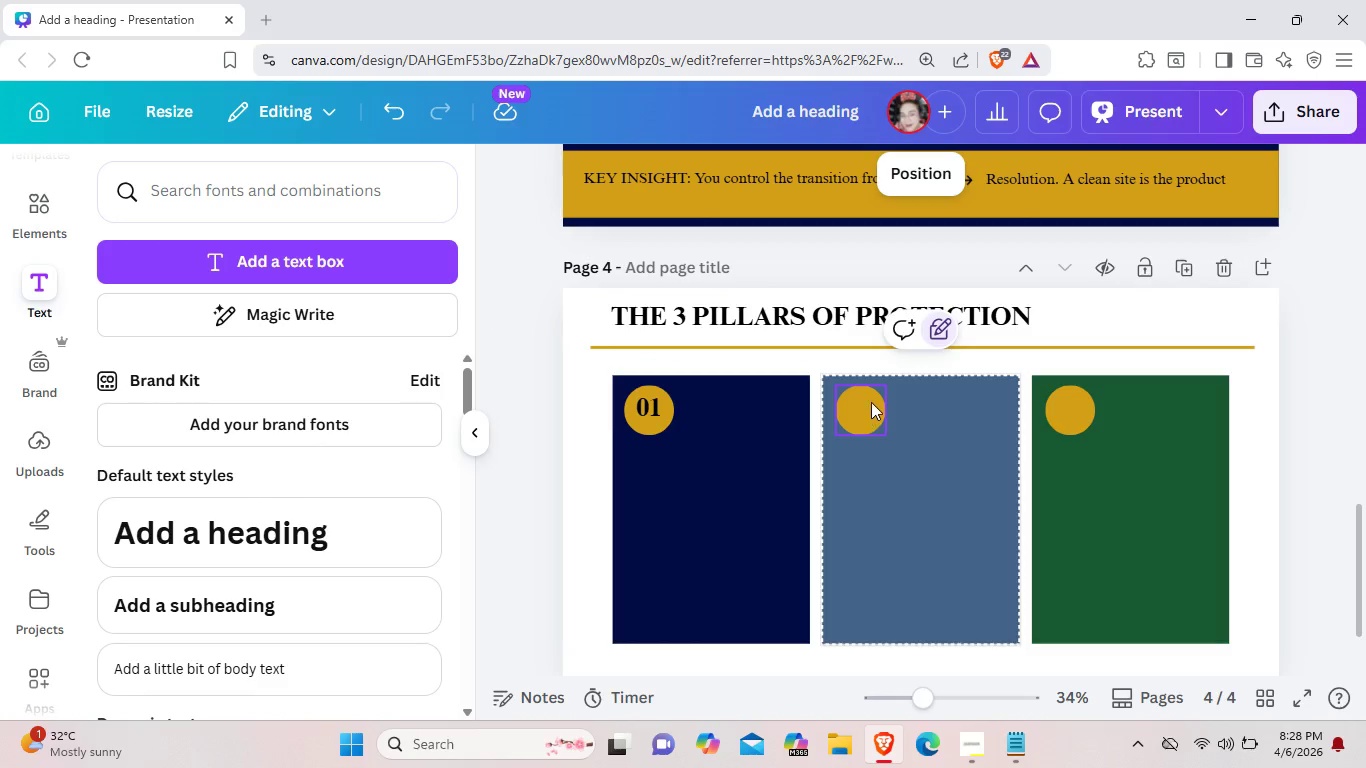 
key(Control+V)
 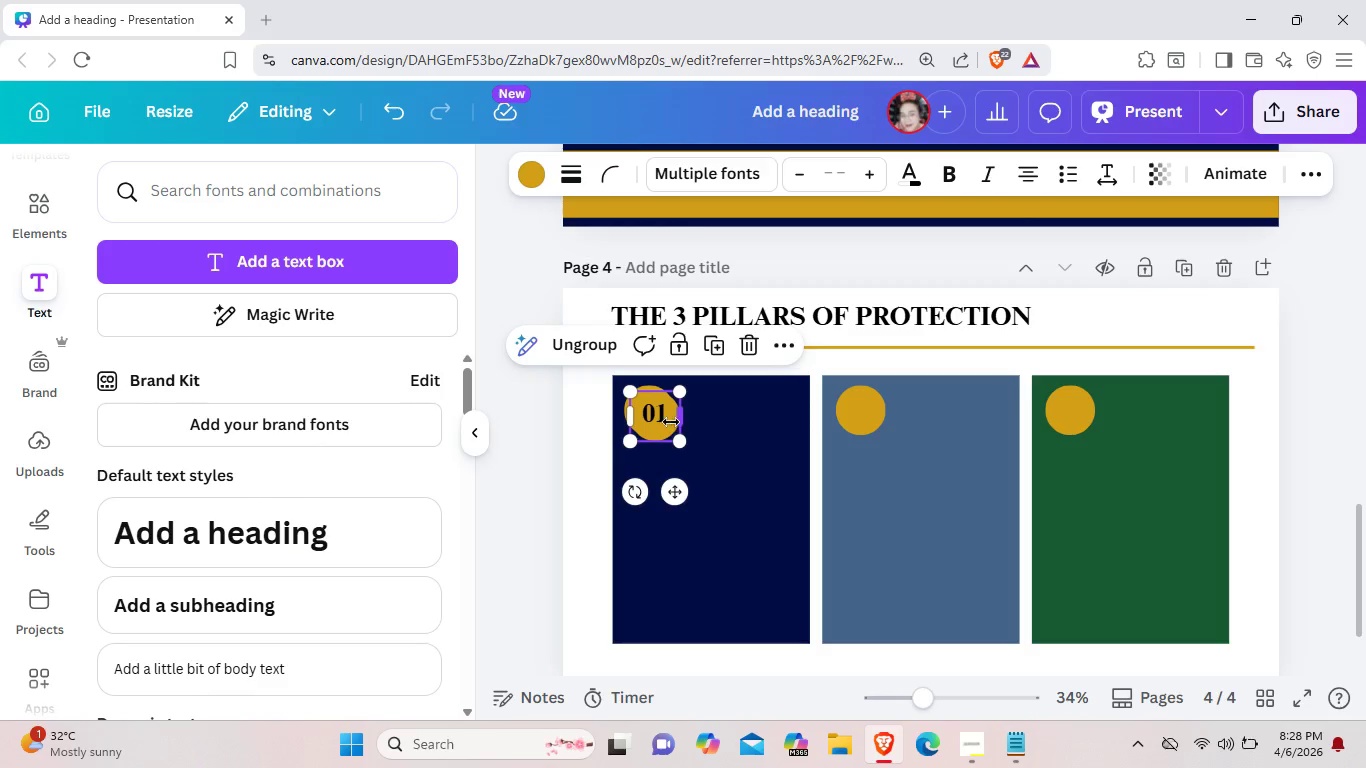 
left_click_drag(start_coordinate=[667, 414], to_coordinate=[788, 438])
 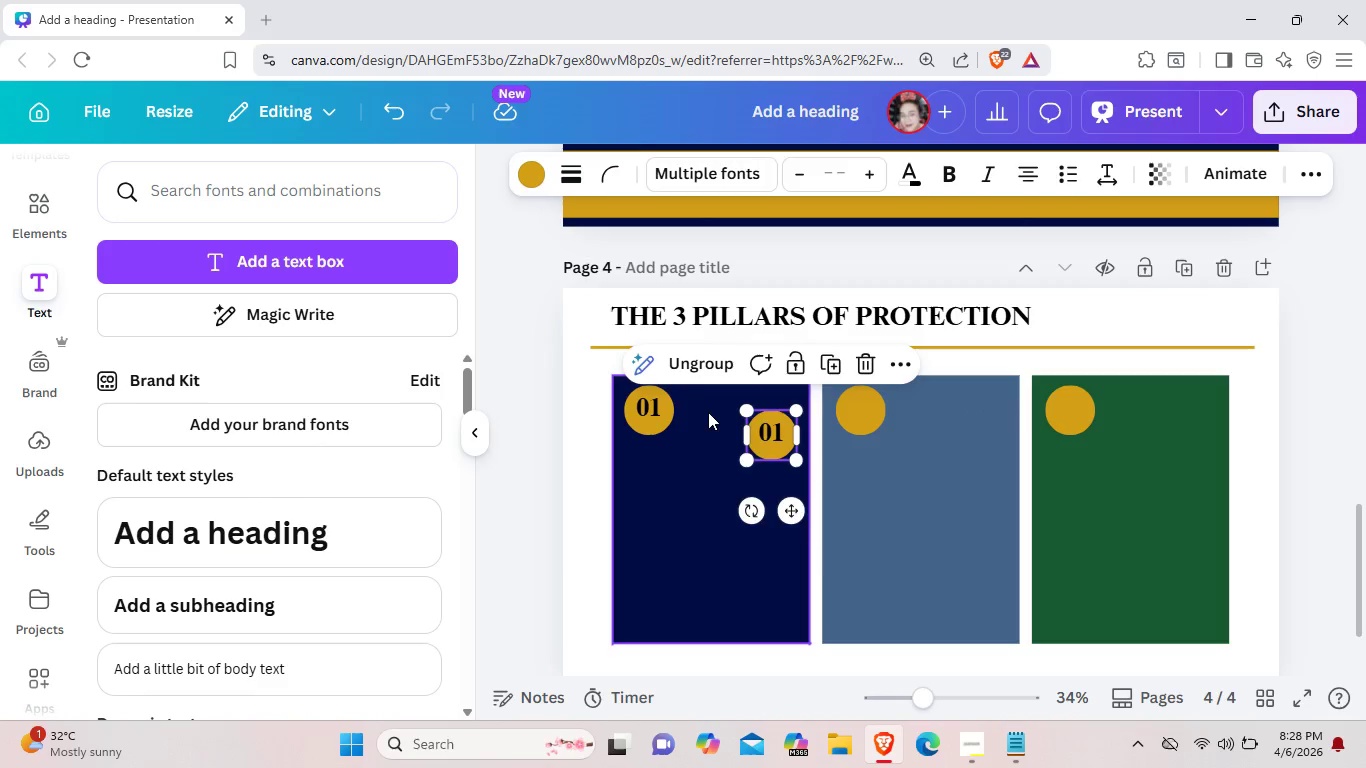 
key(Backspace)
 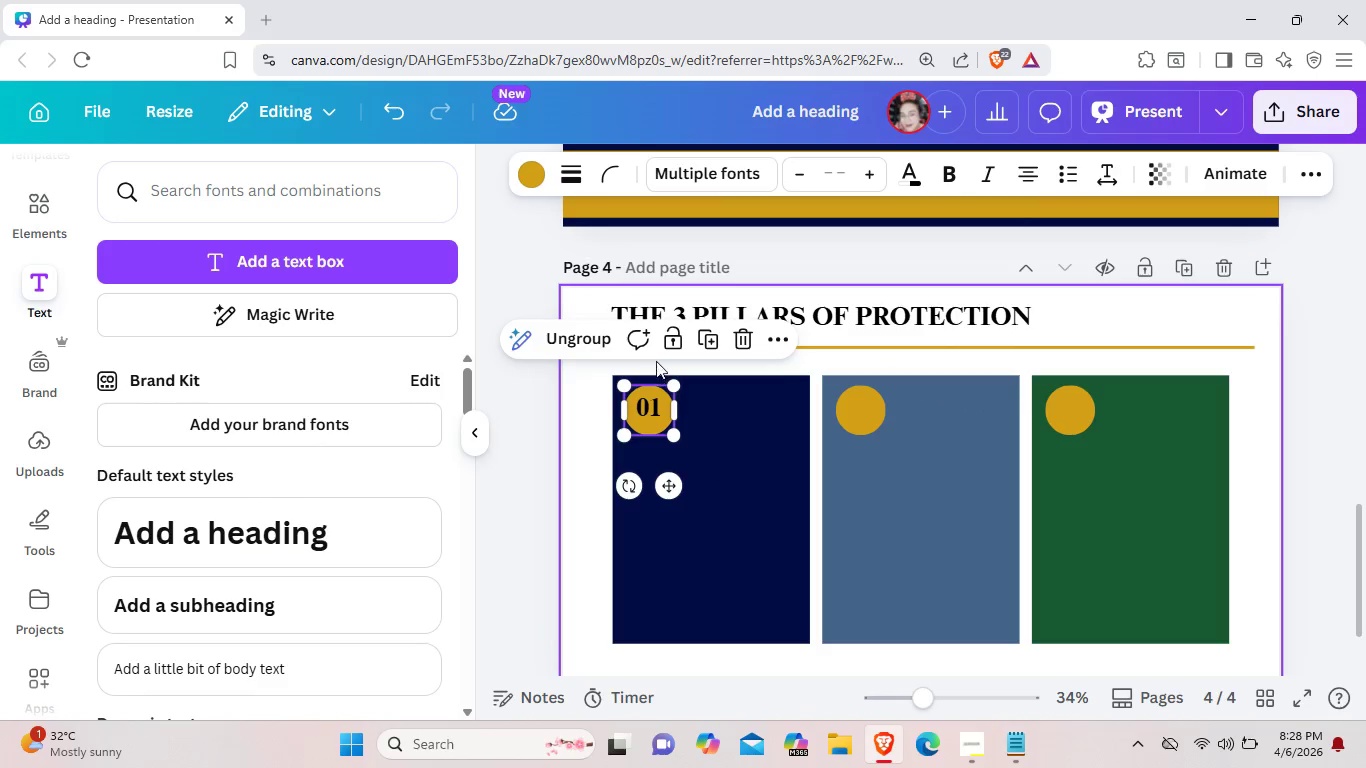 
left_click([585, 344])
 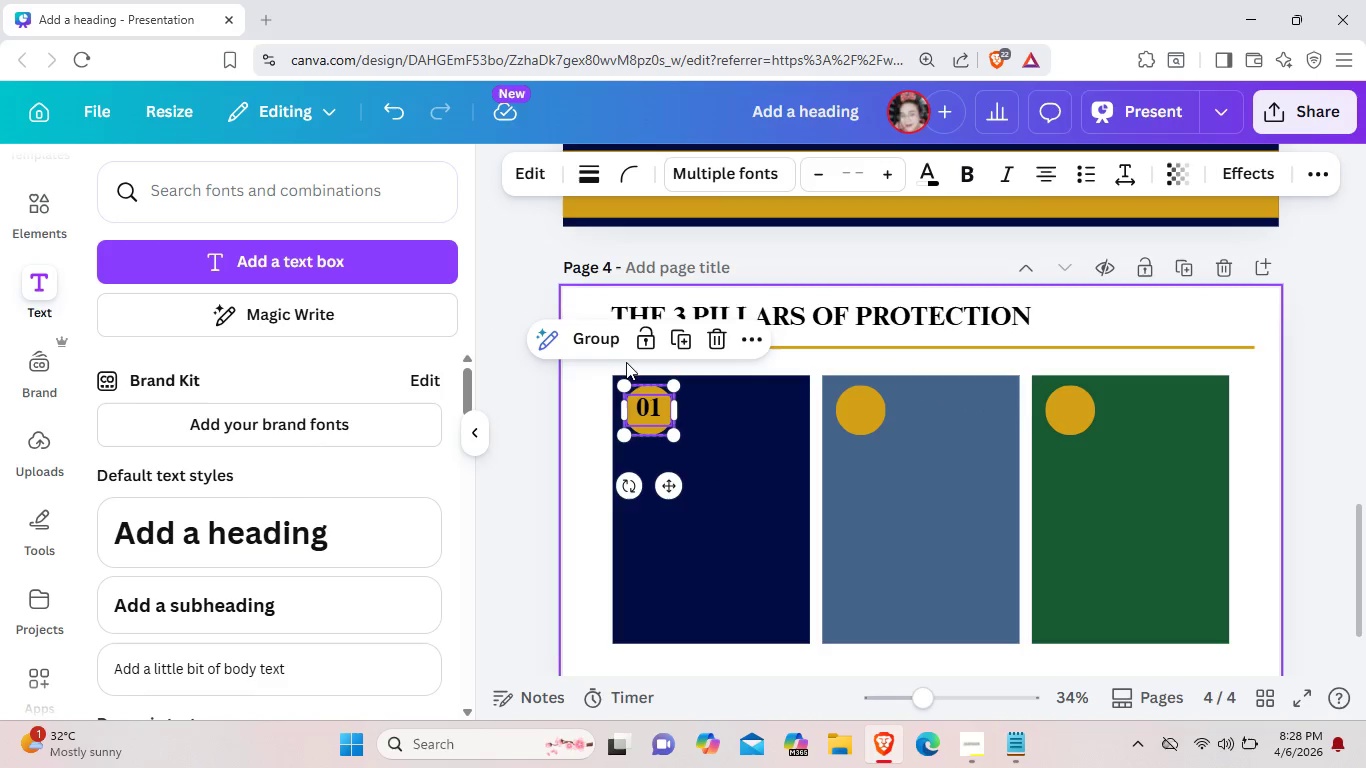 
key(Control+C)
 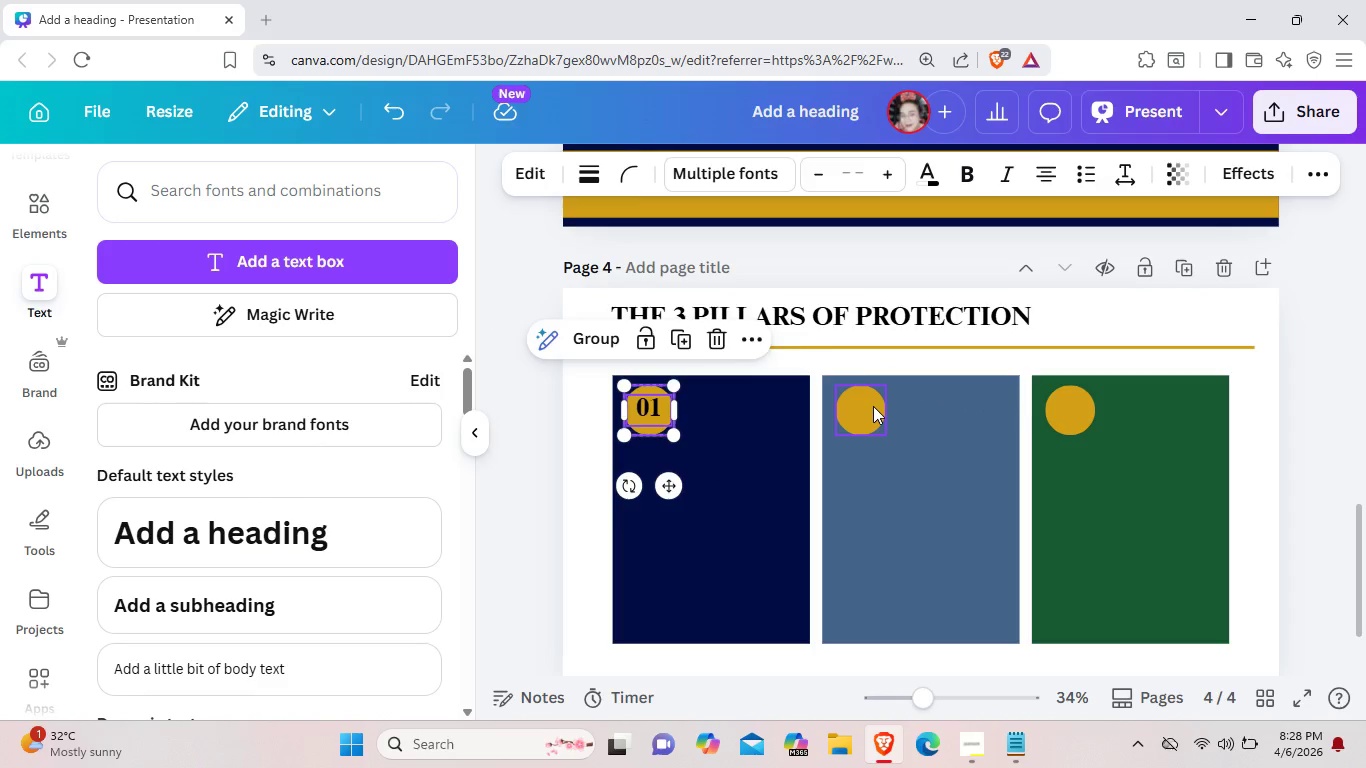 
left_click([873, 406])
 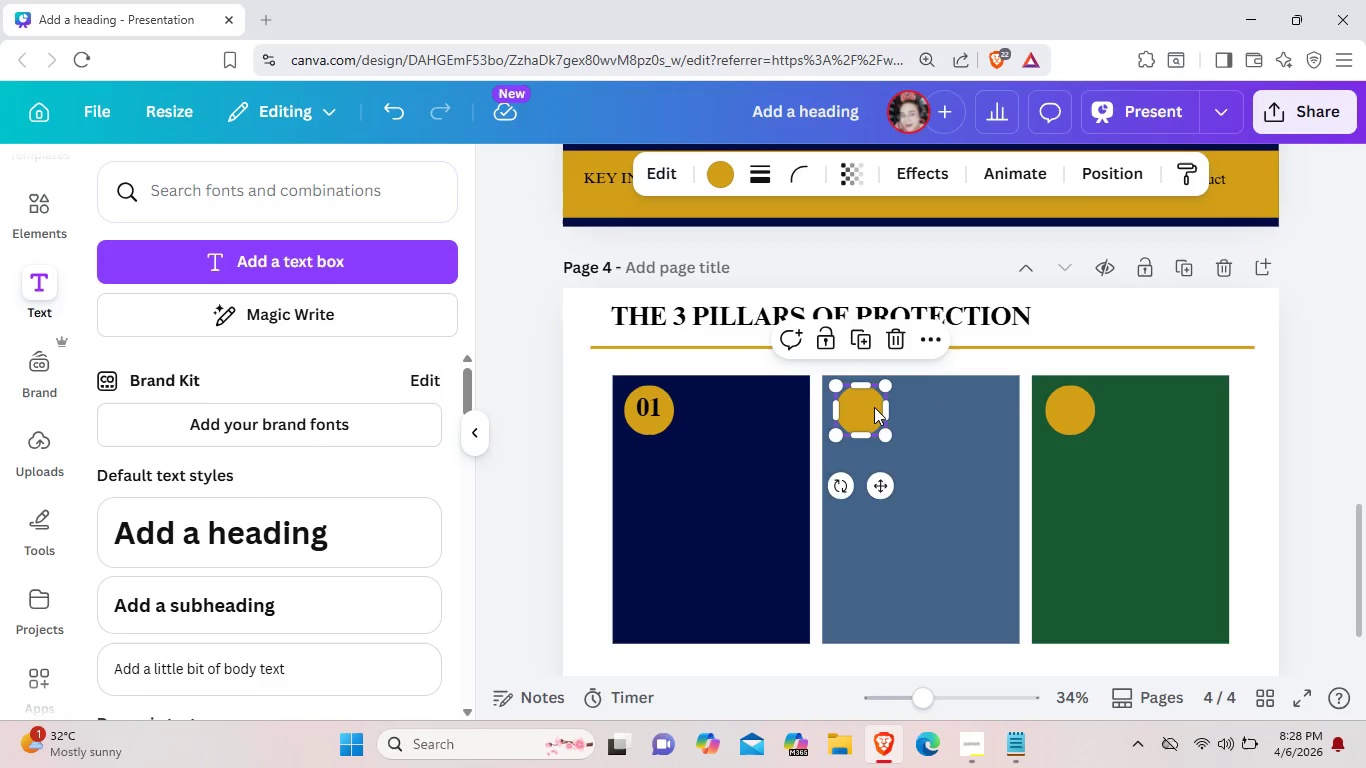 
key(Control+C)
 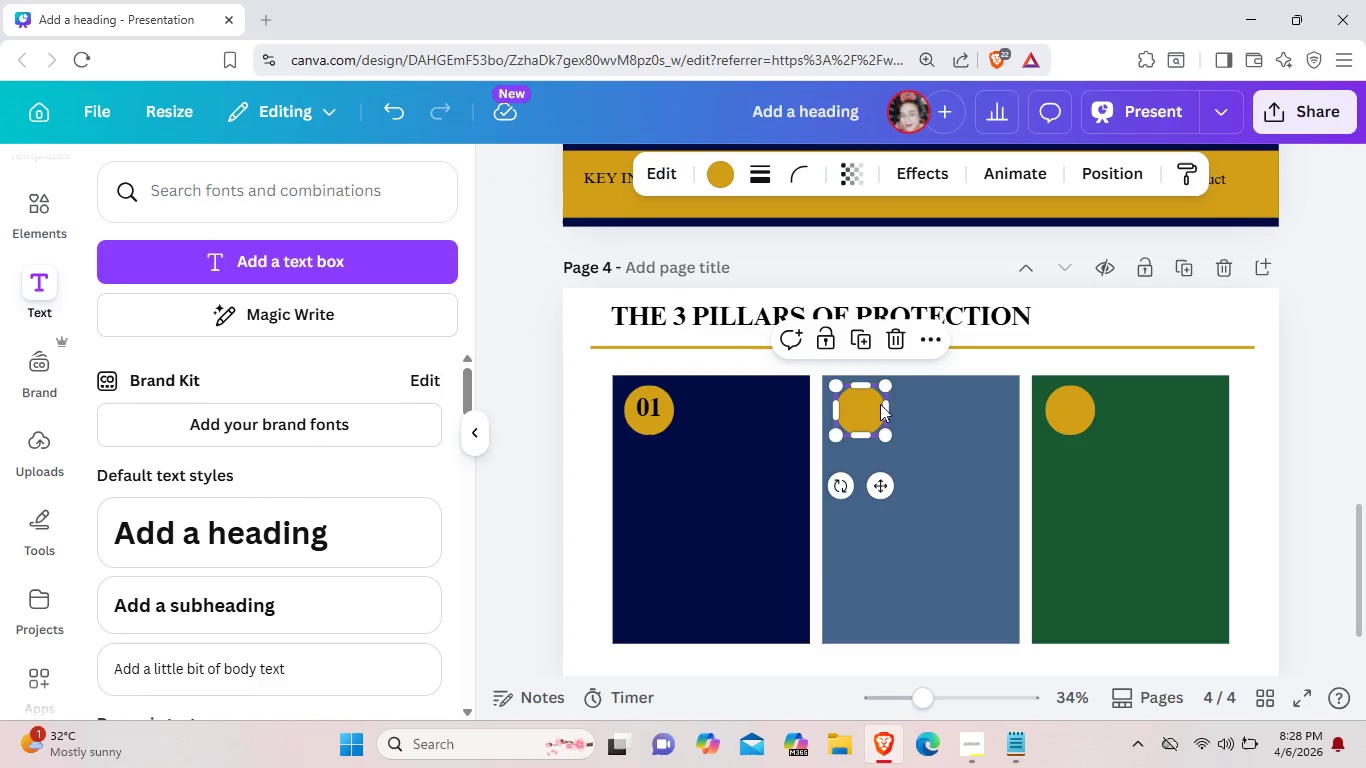 
key(Control+V)
 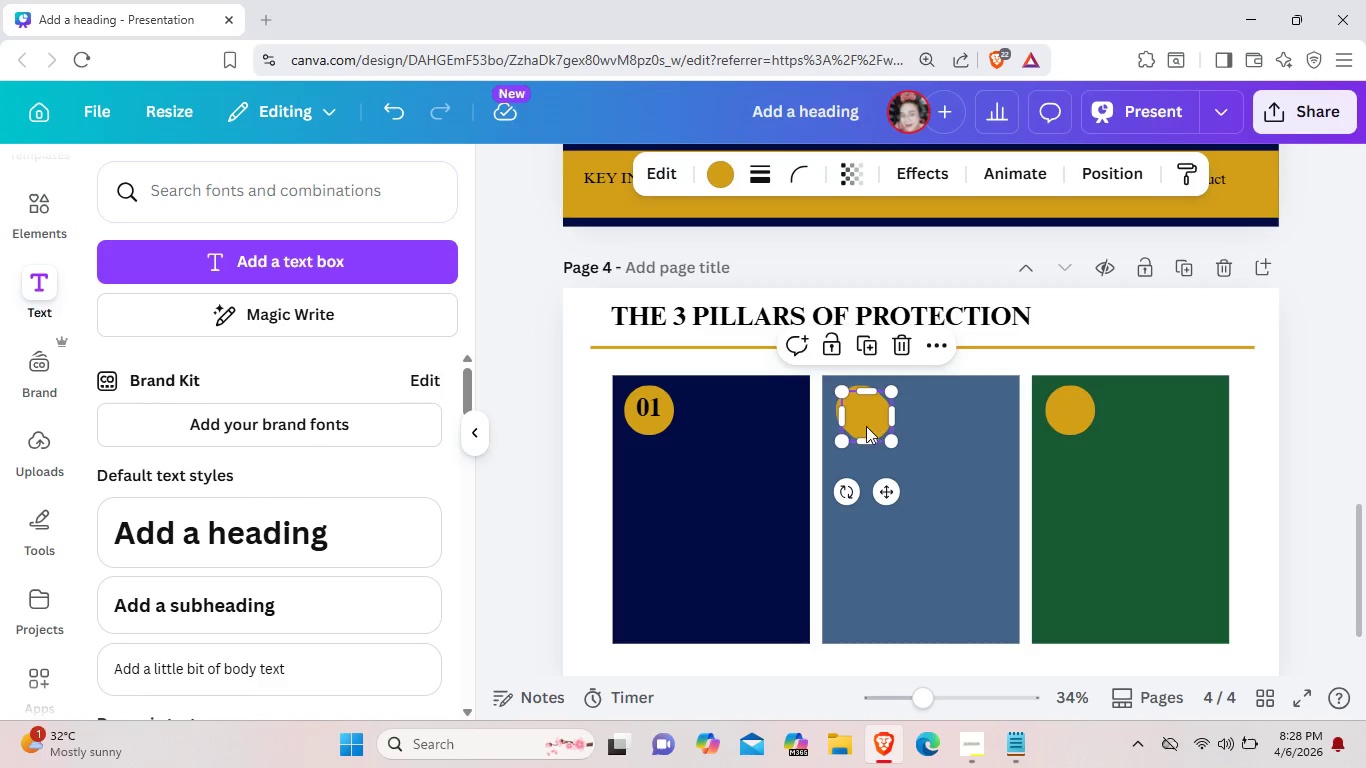 
key(Backspace)
 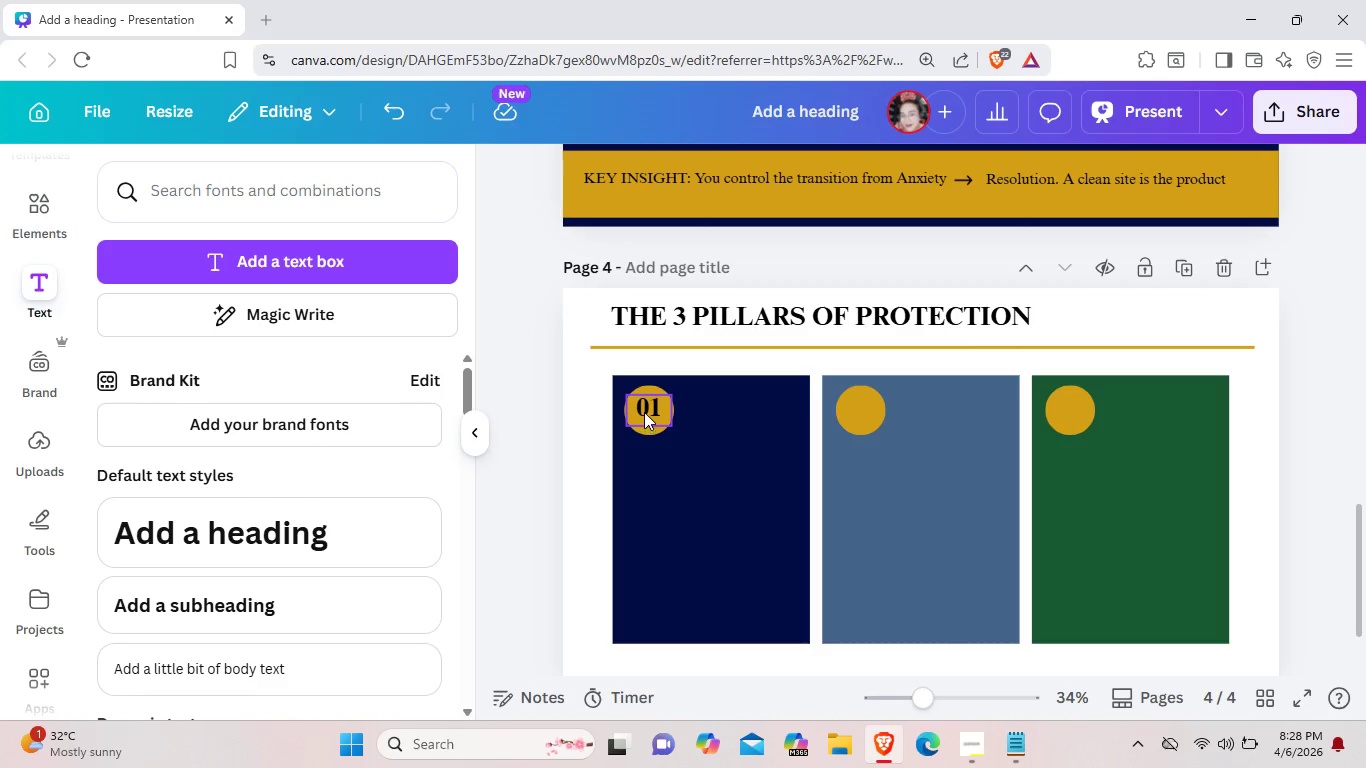 
left_click([644, 412])
 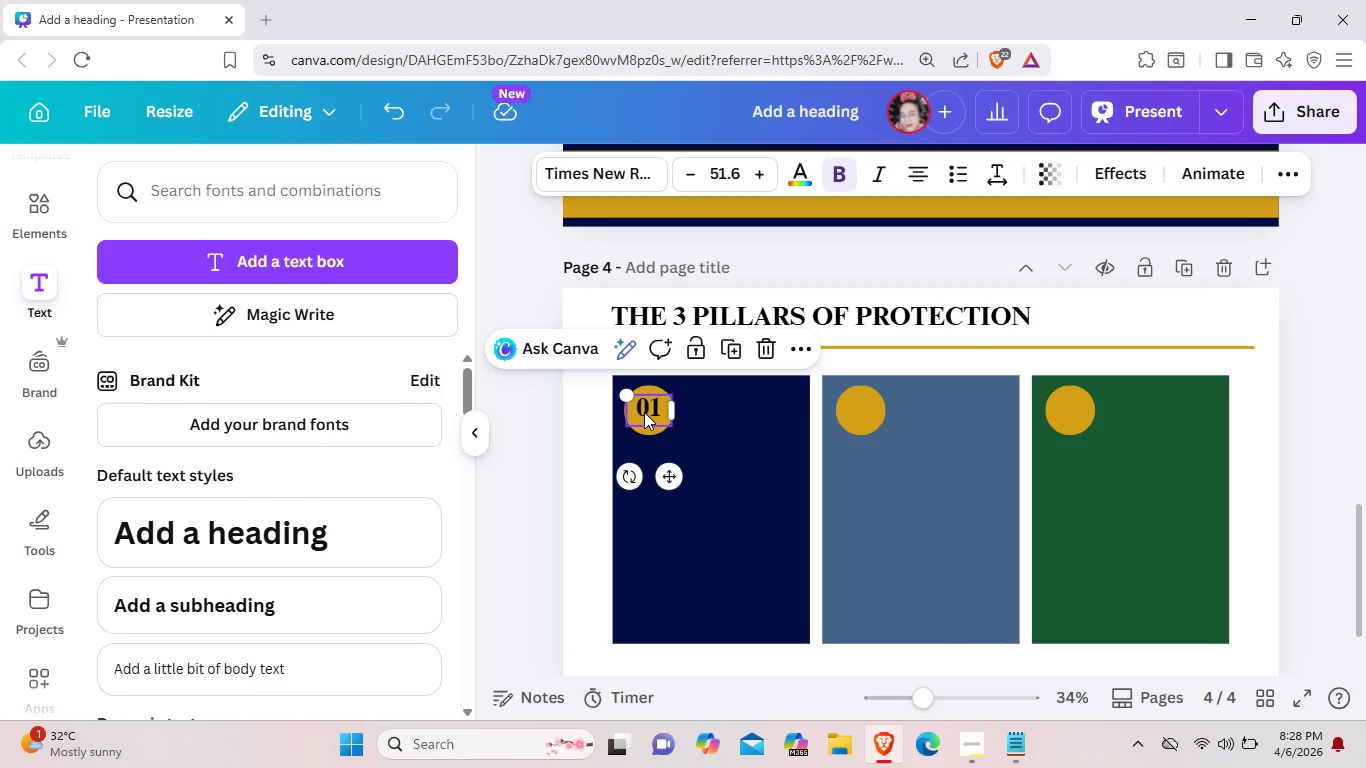 
key(Control+C)
 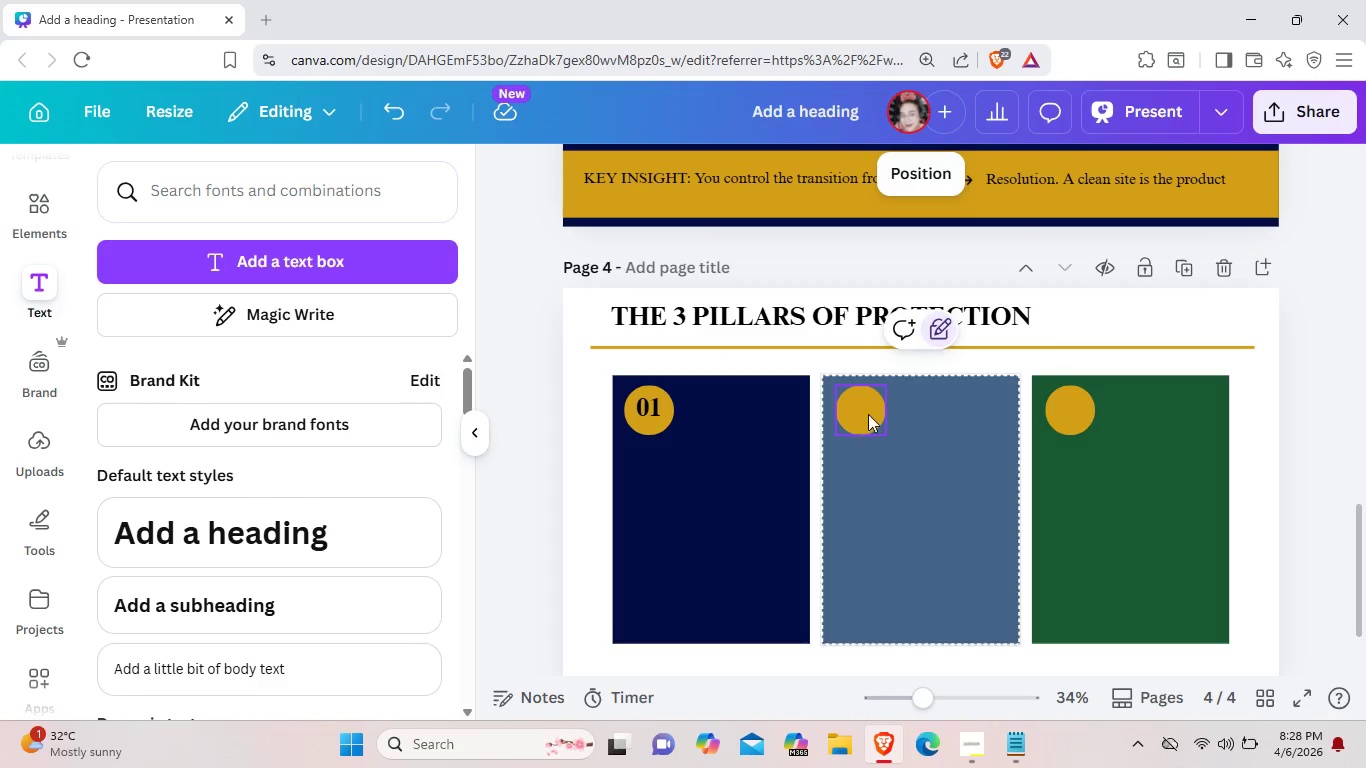 
key(Control+ControlLeft)
 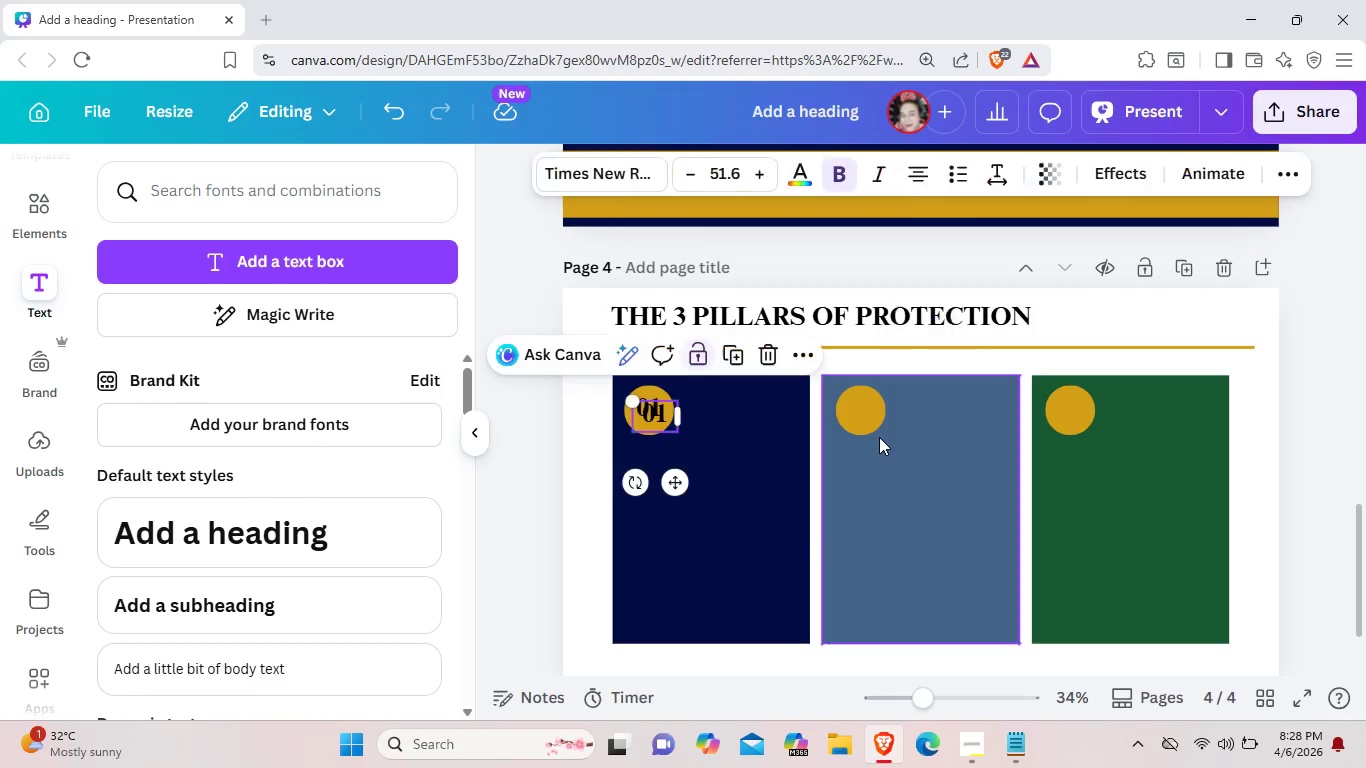 
key(Control+V)
 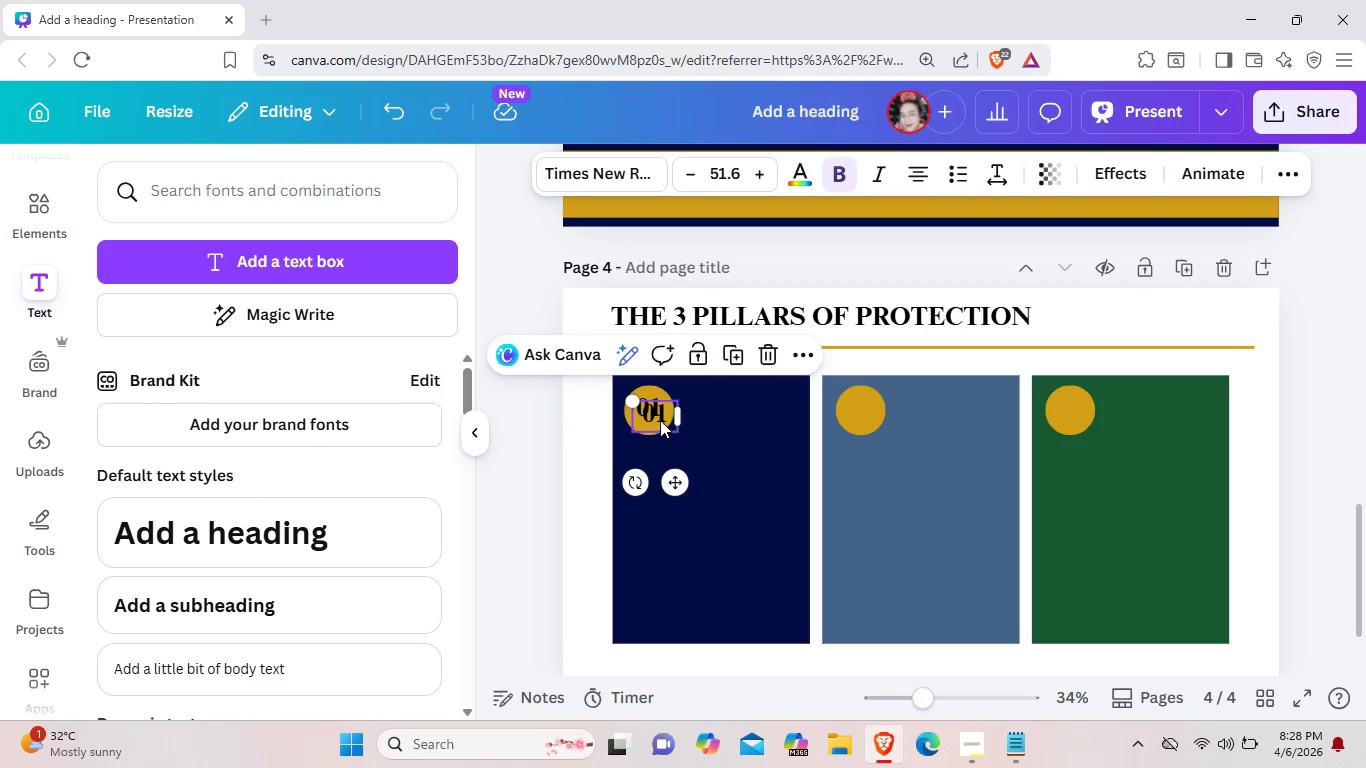 
left_click_drag(start_coordinate=[656, 420], to_coordinate=[865, 416])
 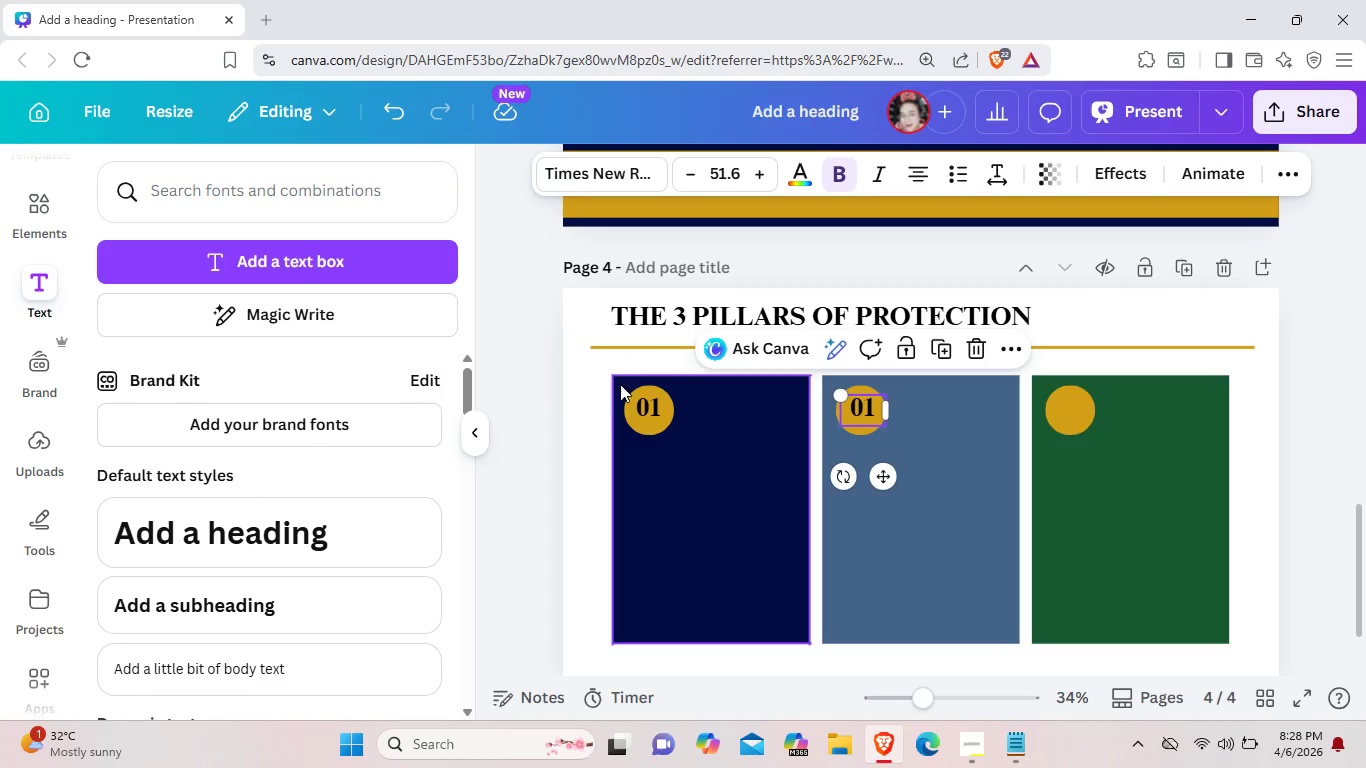 
left_click_drag(start_coordinate=[620, 384], to_coordinate=[670, 417])
 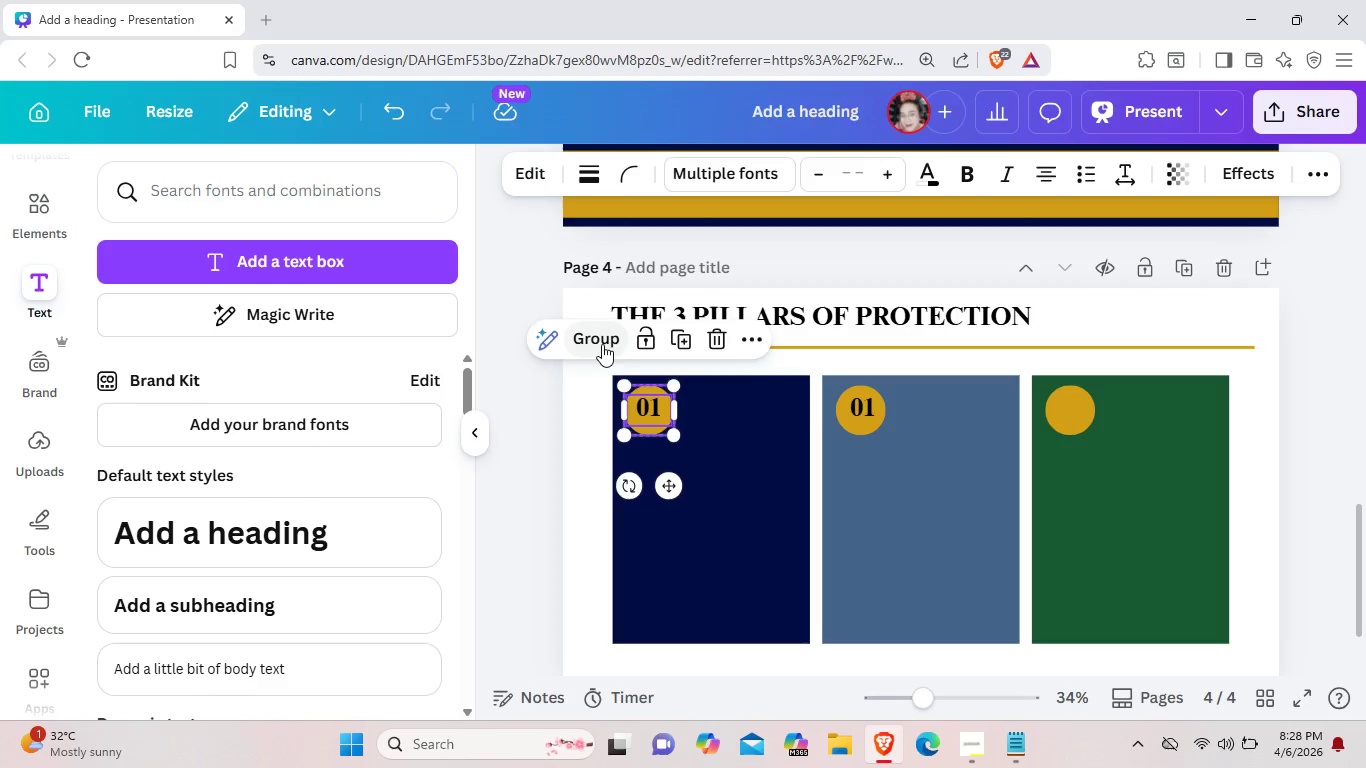 
left_click([599, 344])
 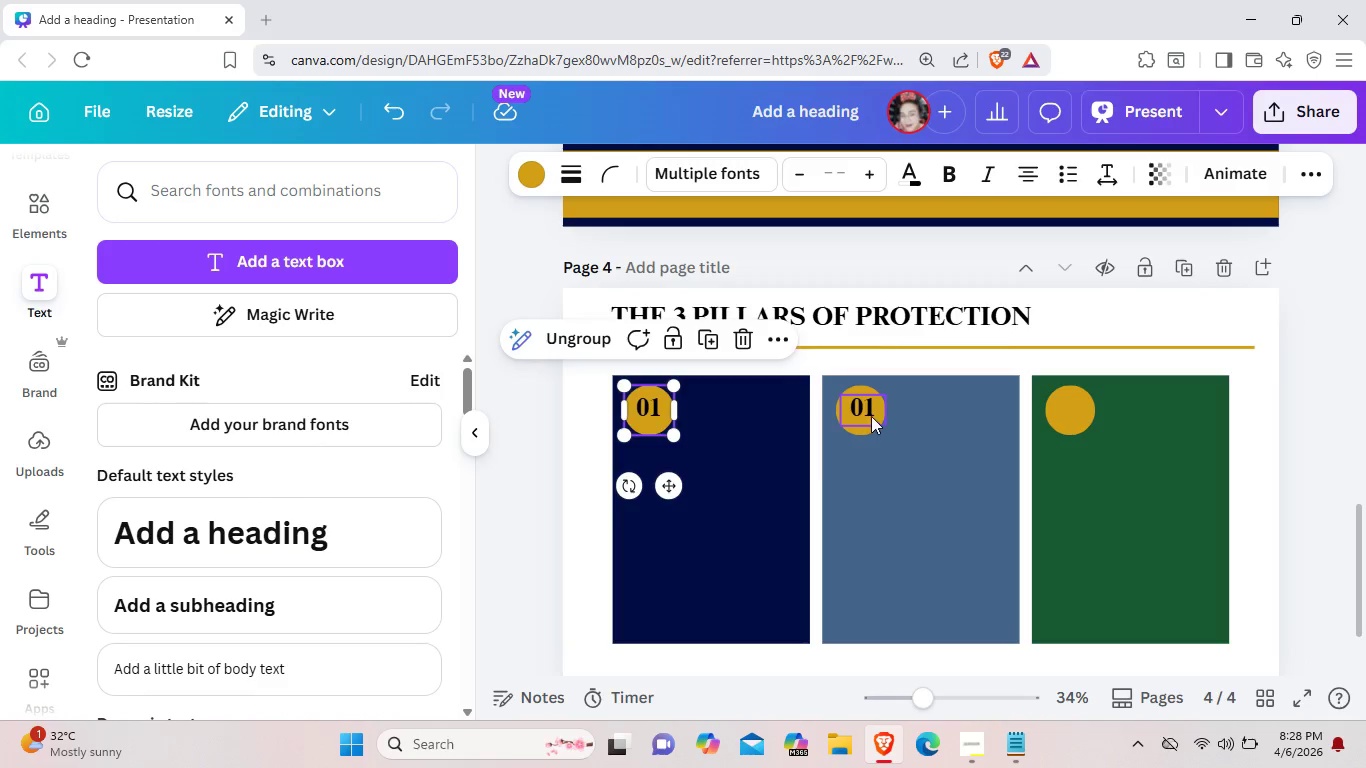 
left_click([871, 408])
 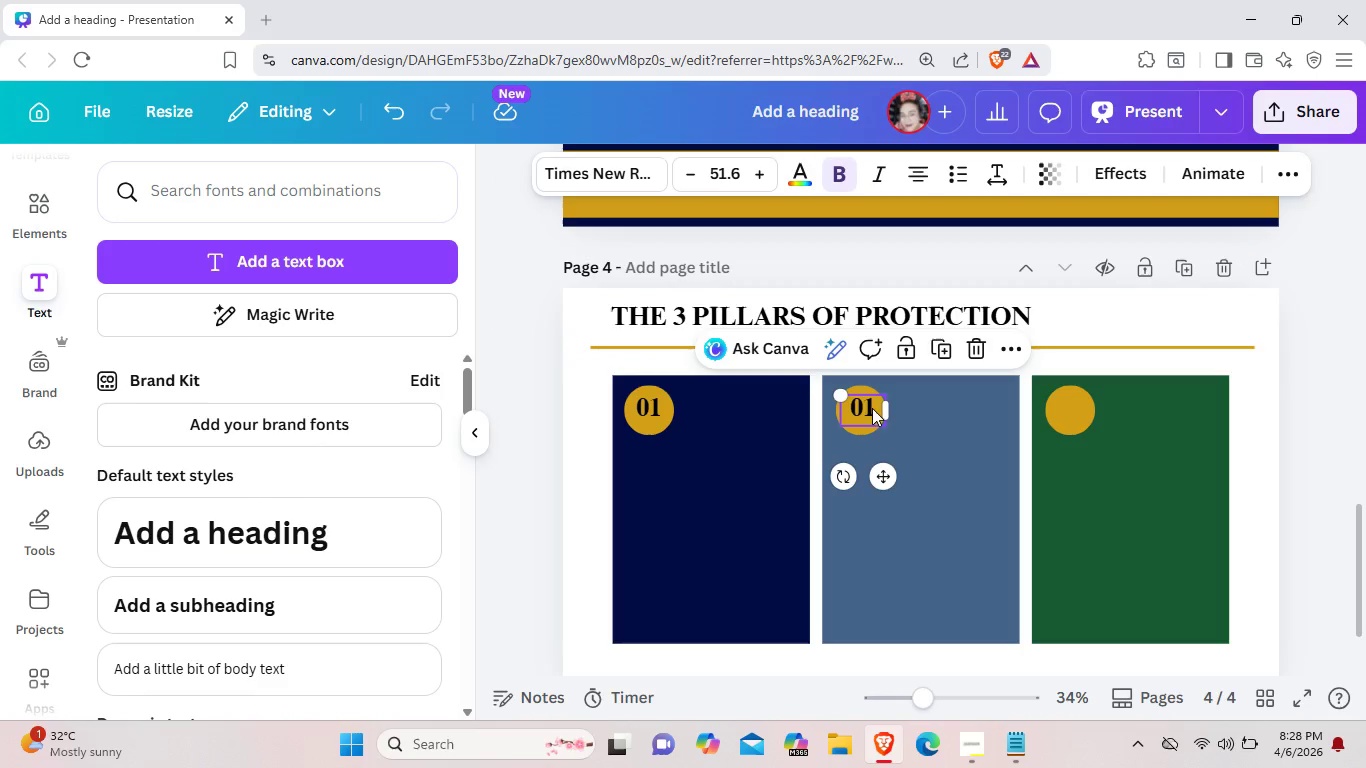 
left_click([872, 408])
 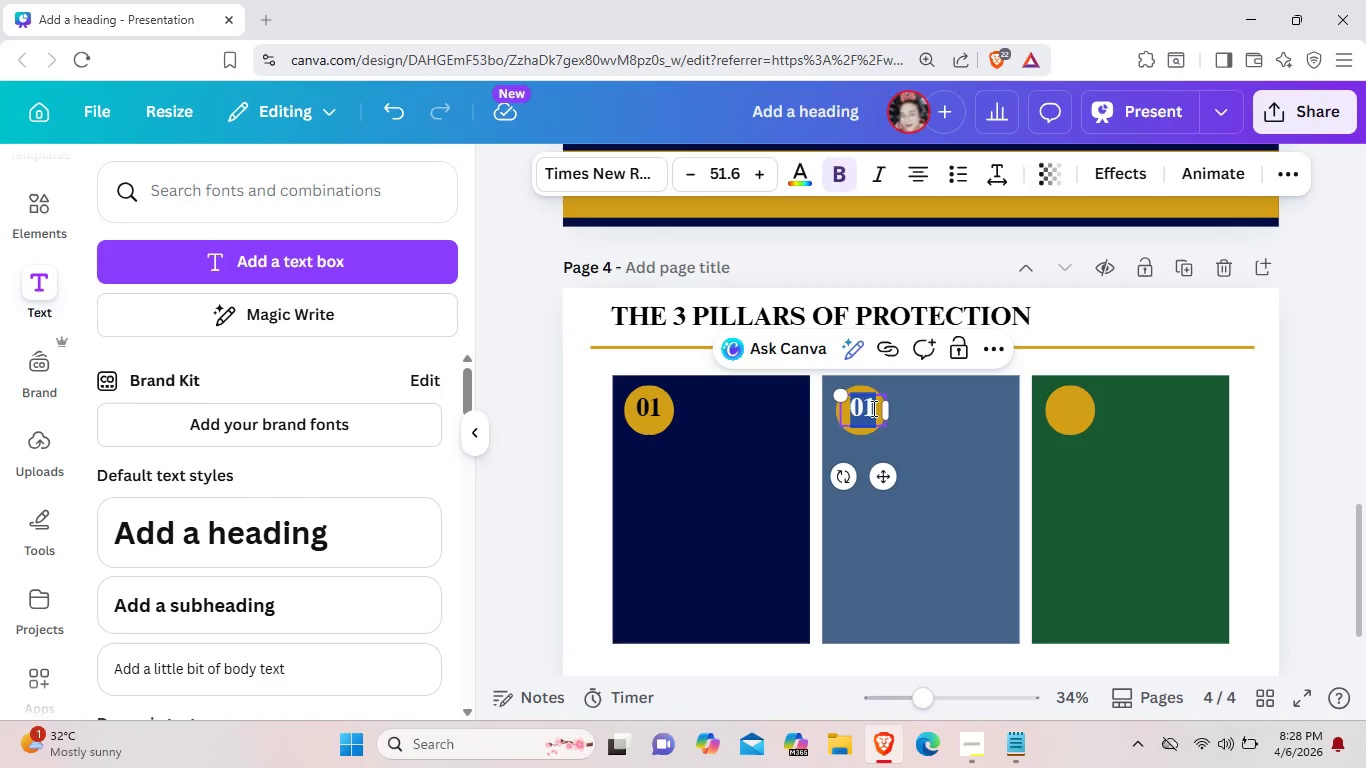 
left_click([872, 408])
 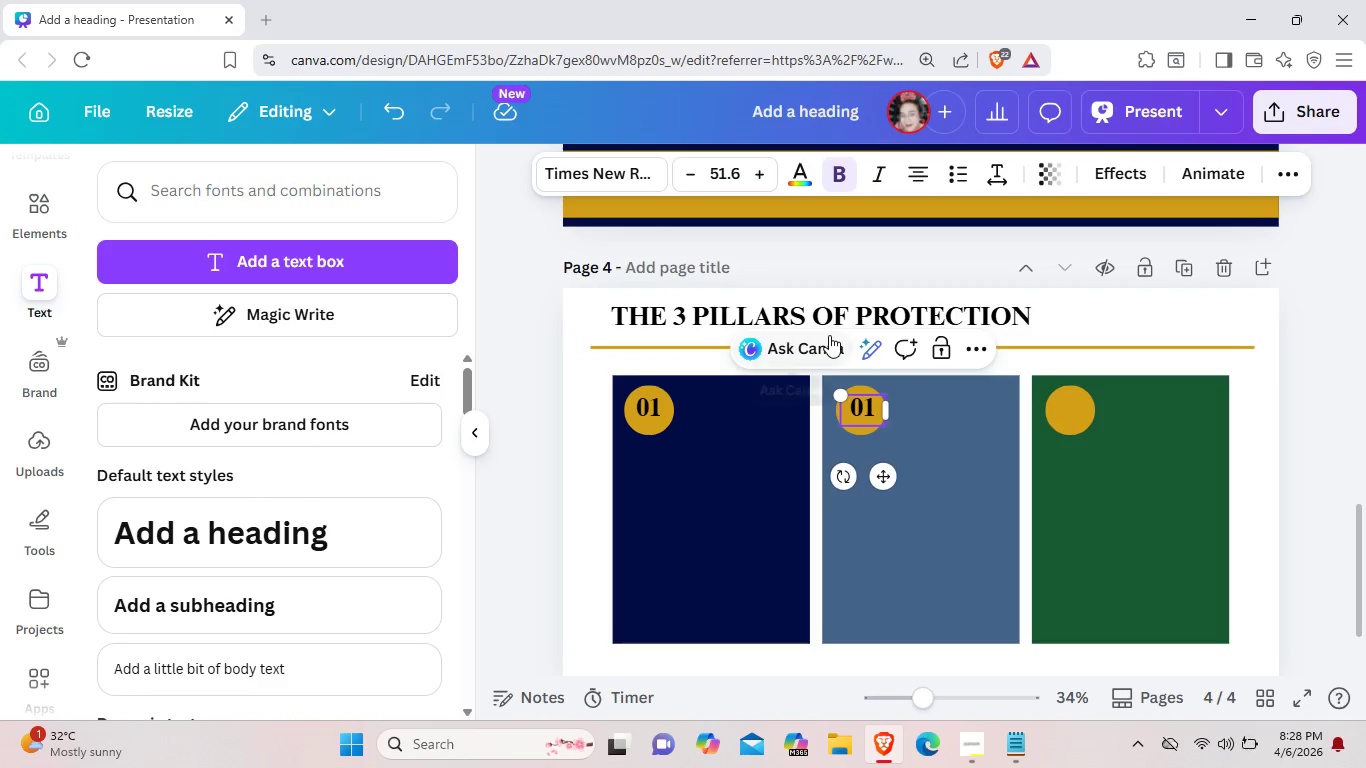 
key(Backspace)
 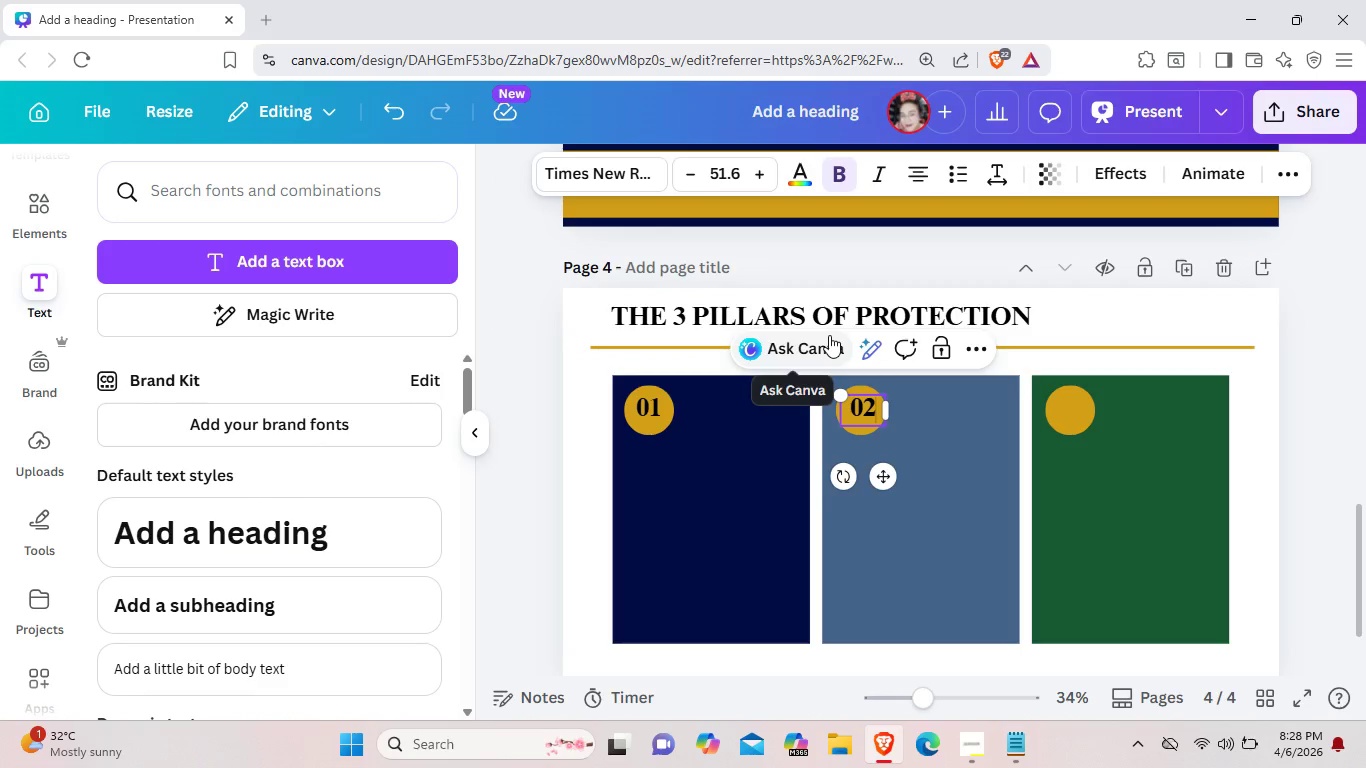 
key(2)
 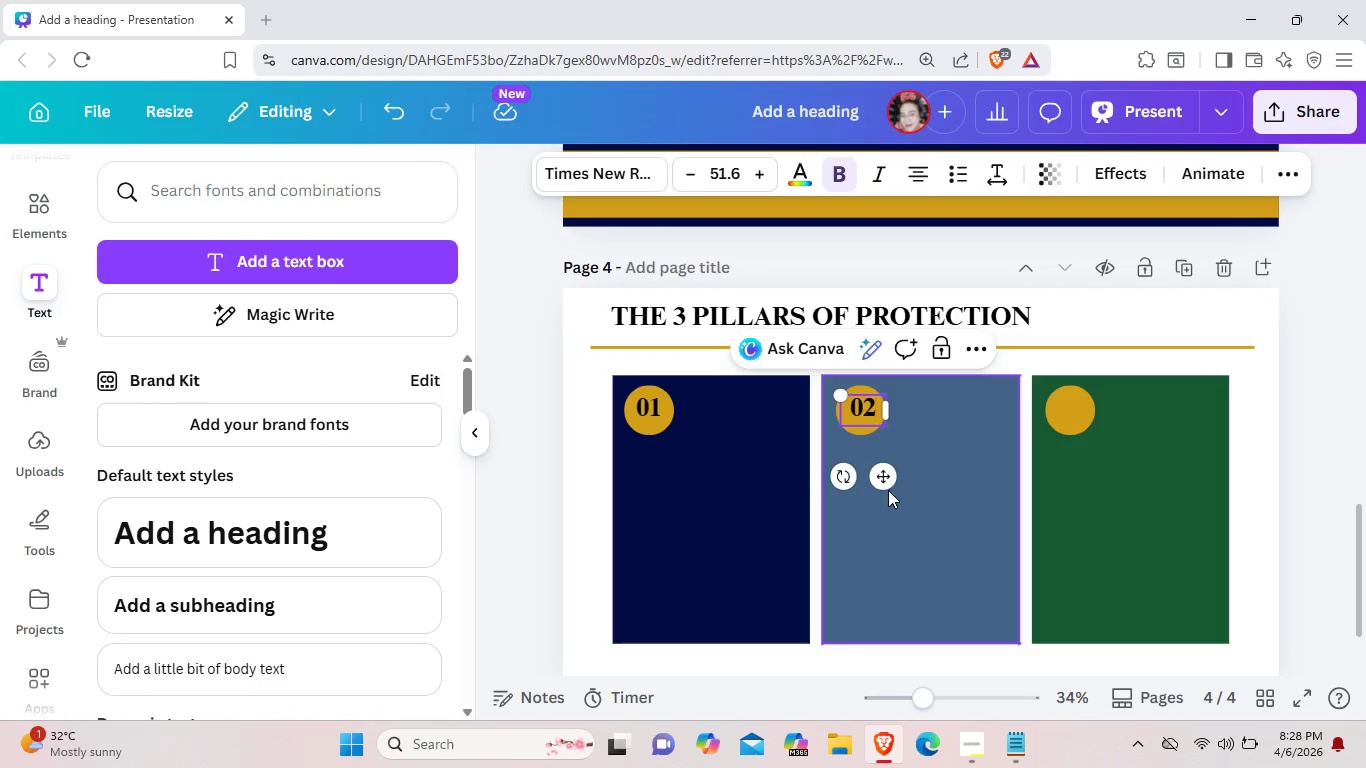 
left_click_drag(start_coordinate=[887, 485], to_coordinate=[880, 487])
 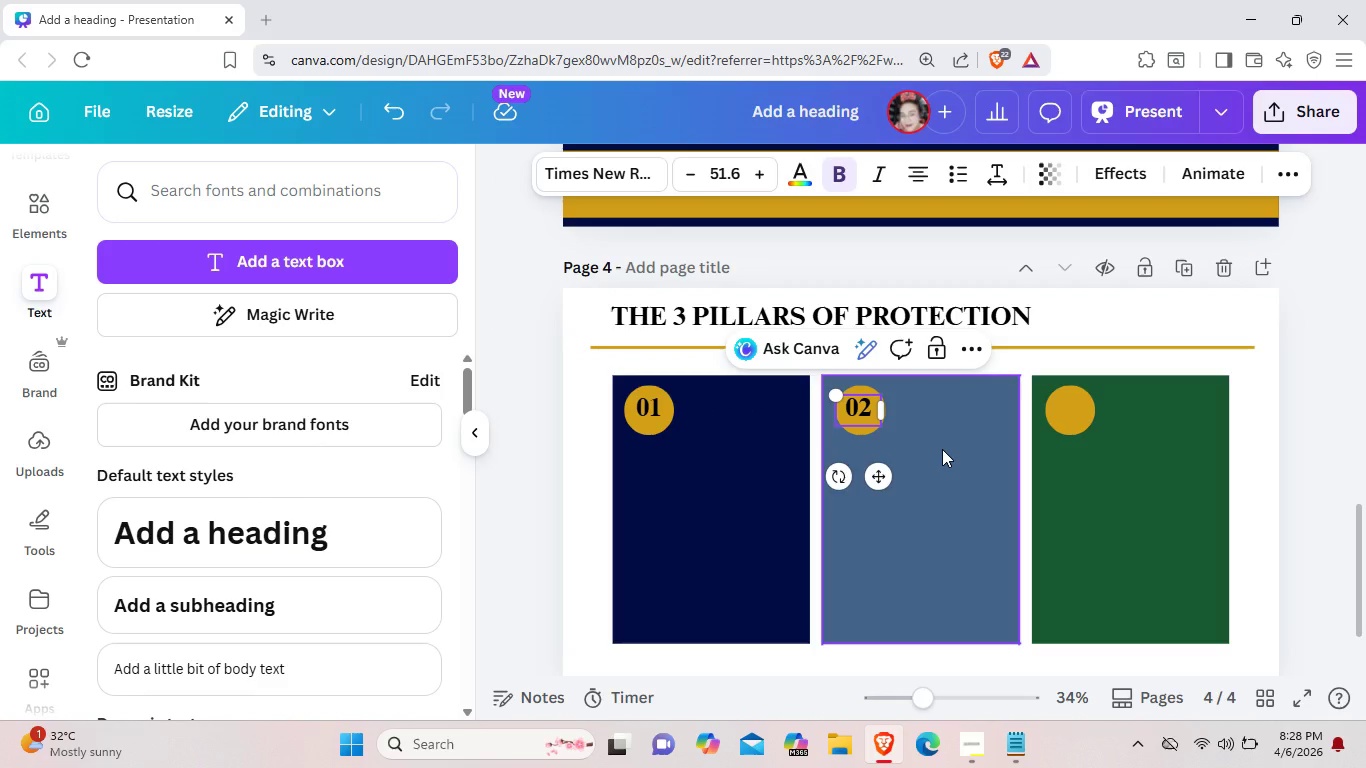 
left_click([942, 449])
 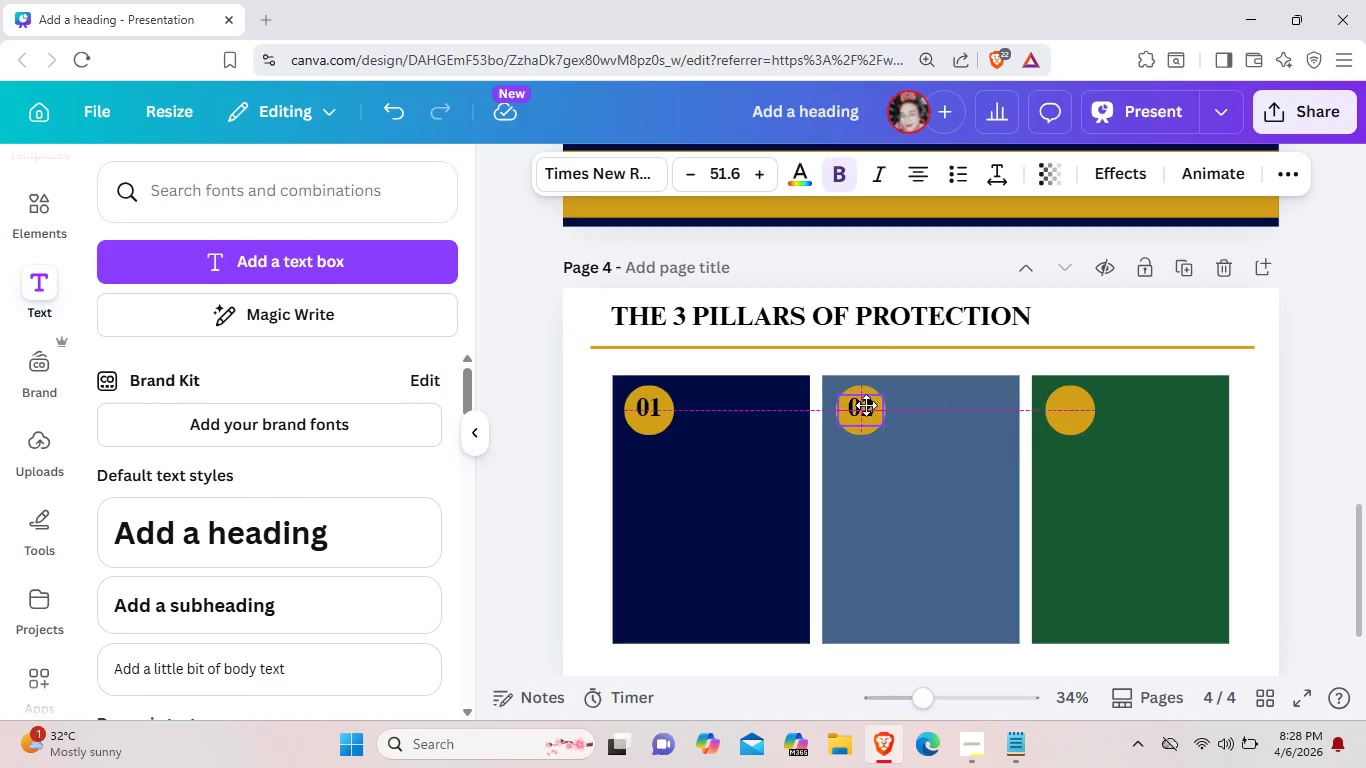 
left_click([959, 429])
 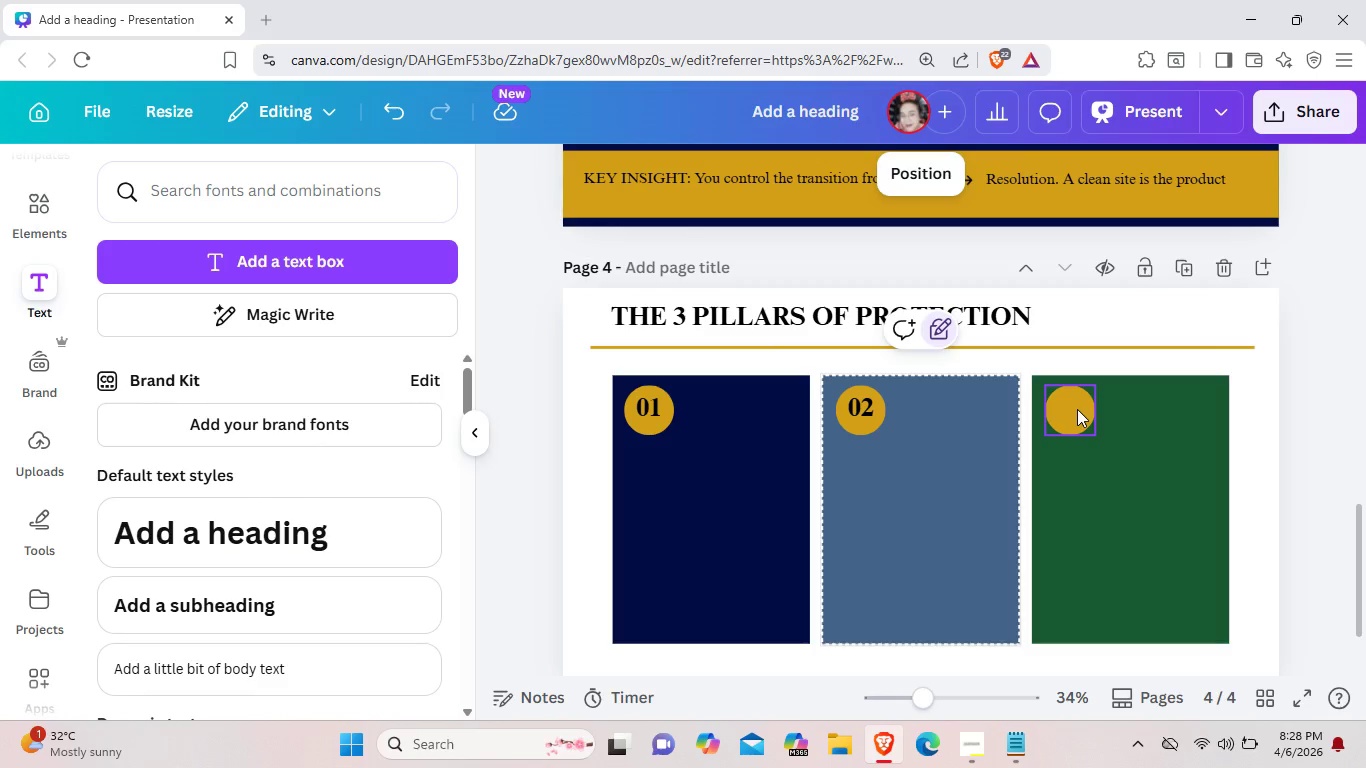 
key(Control+V)
 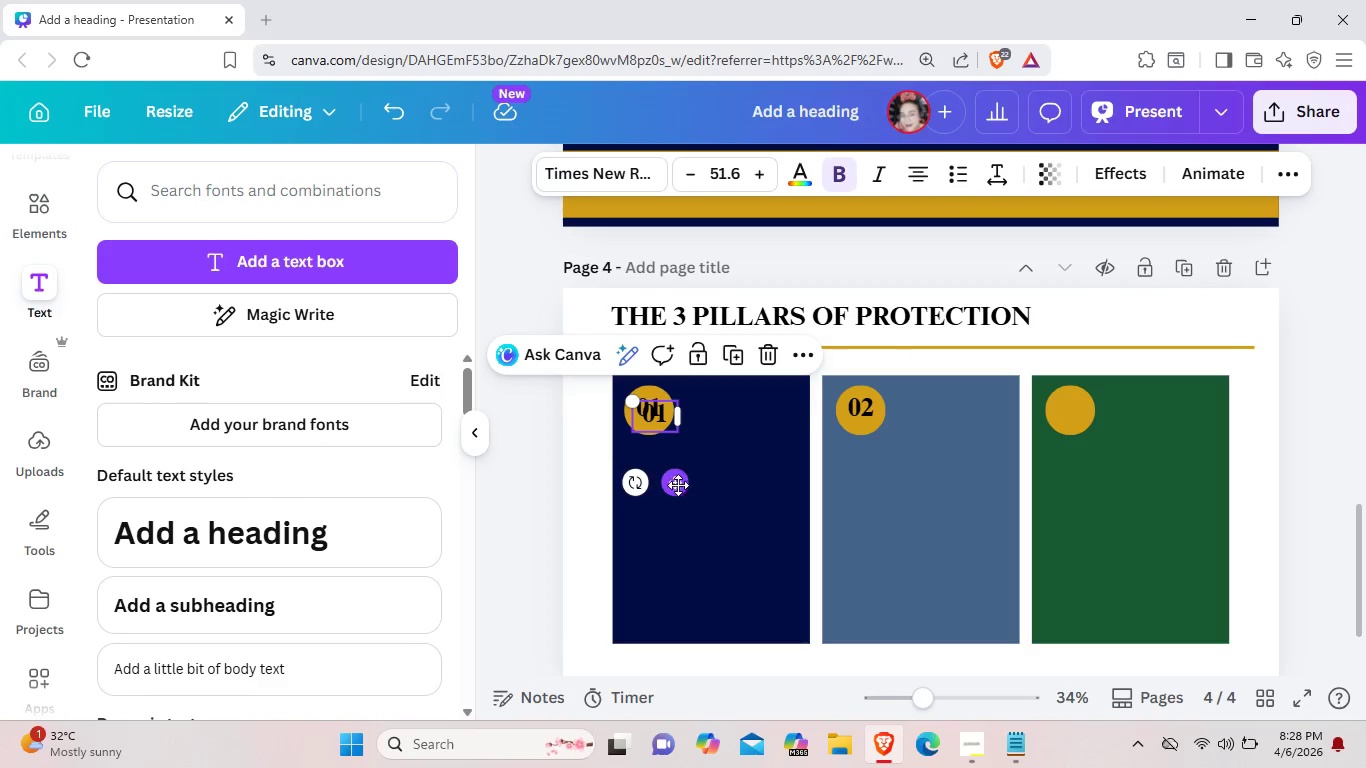 
left_click_drag(start_coordinate=[678, 485], to_coordinate=[1096, 481])
 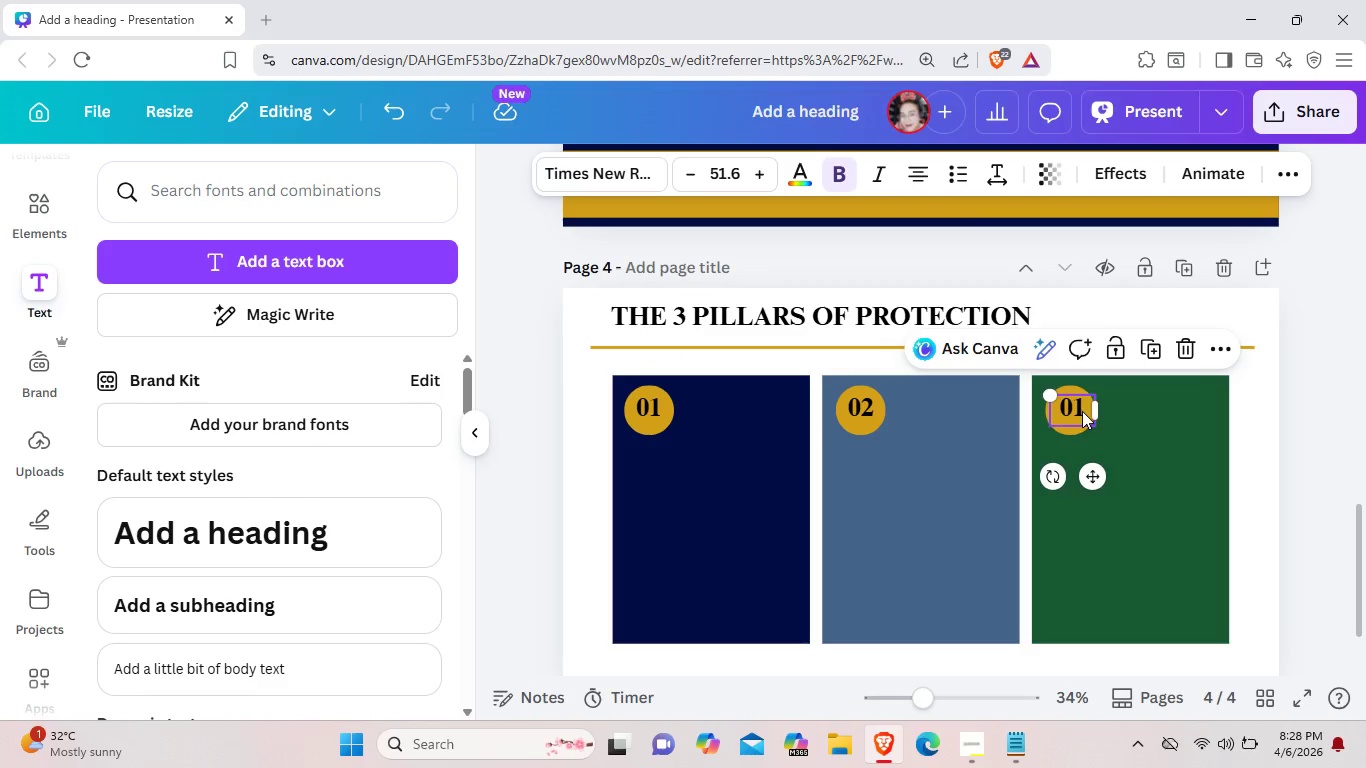 
left_click([1082, 411])
 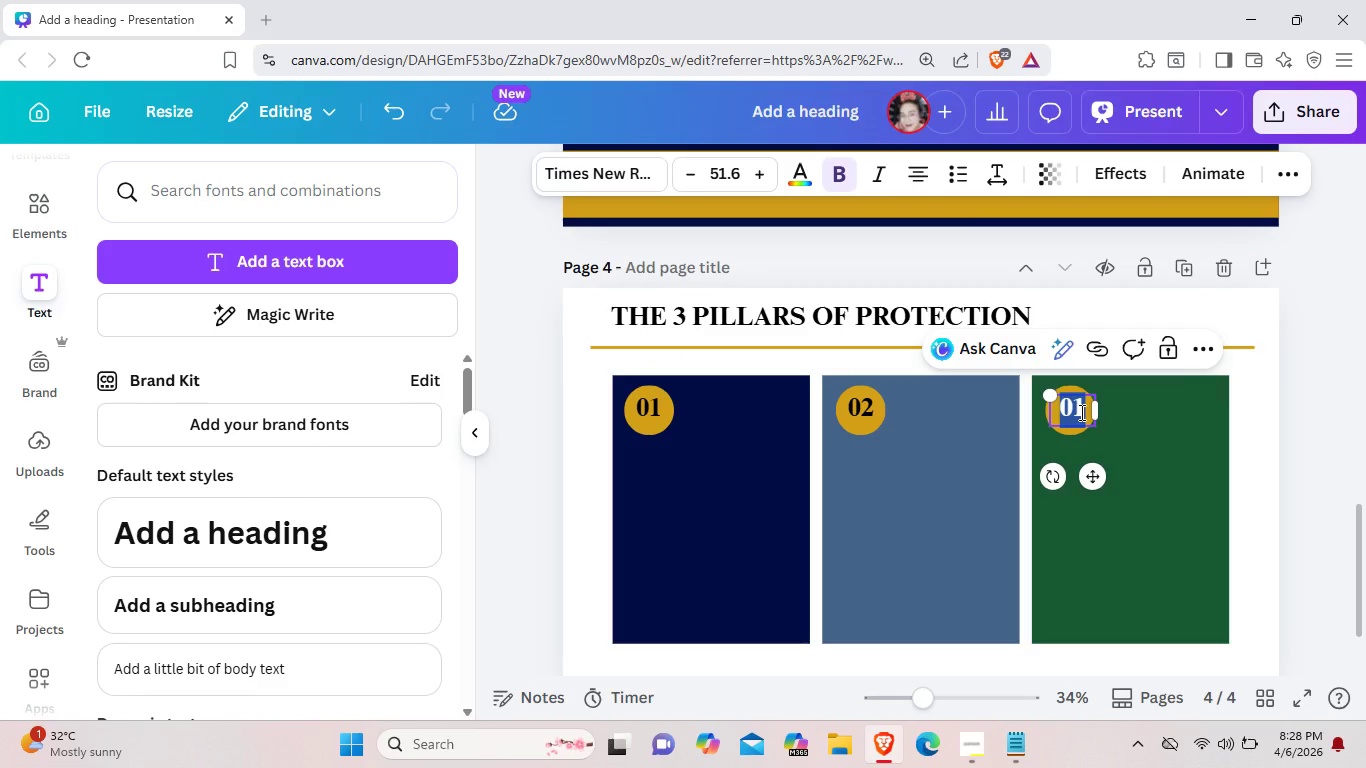 
key(Backspace)
type(03)
 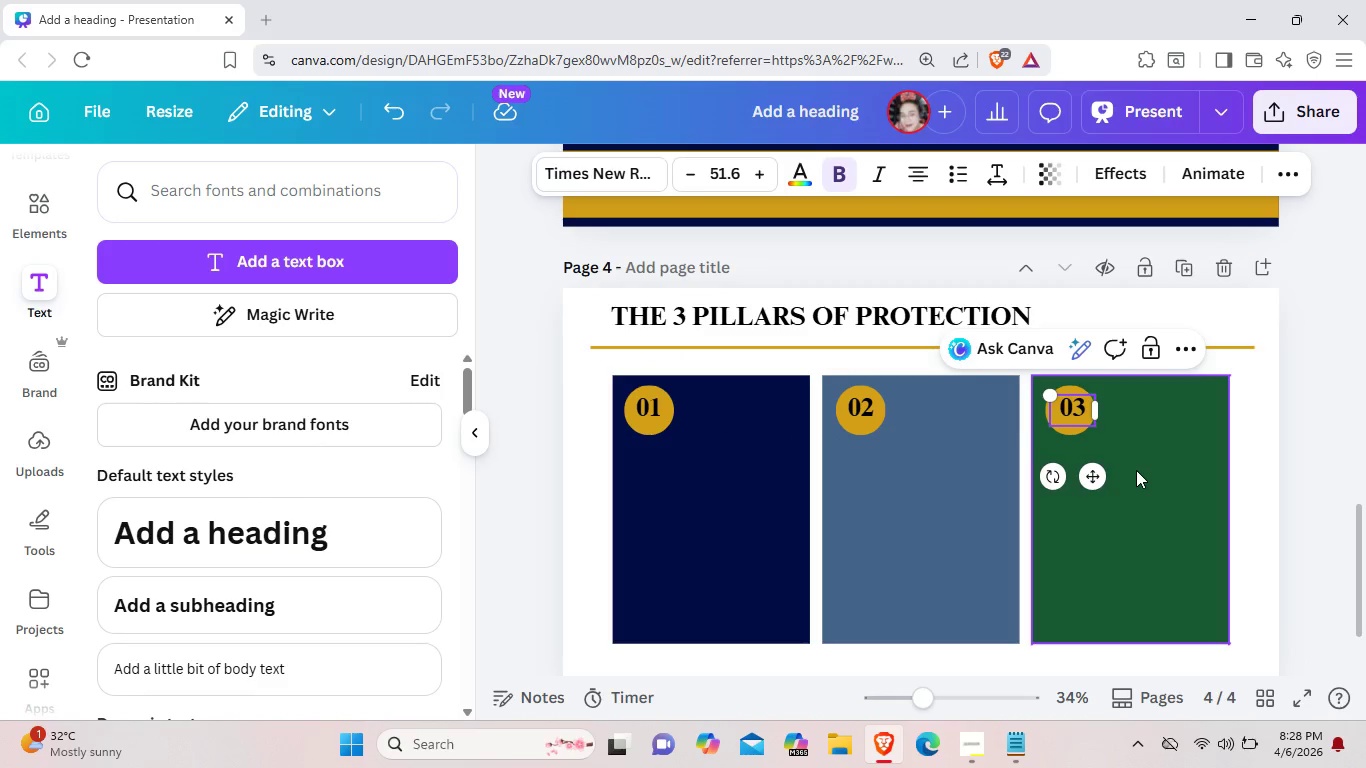 
left_click([1136, 470])
 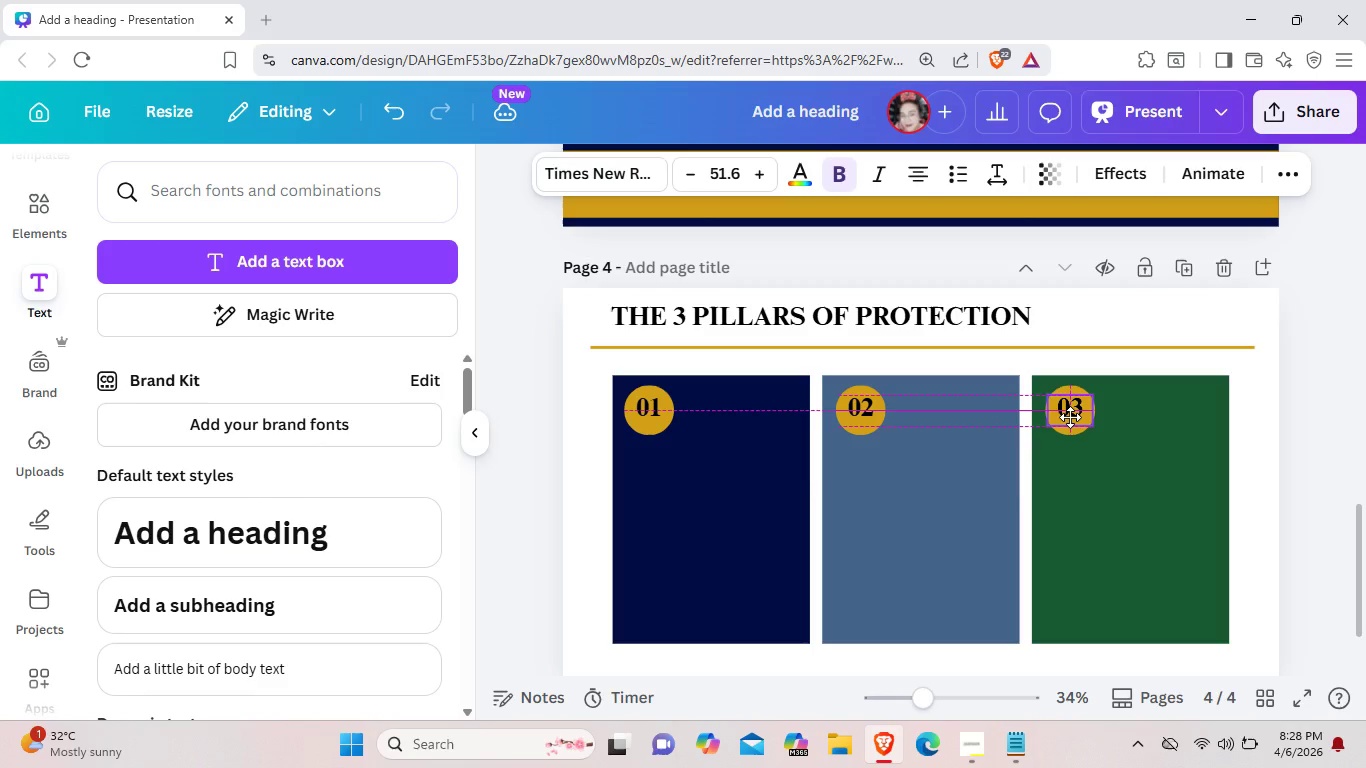 
left_click([1149, 438])
 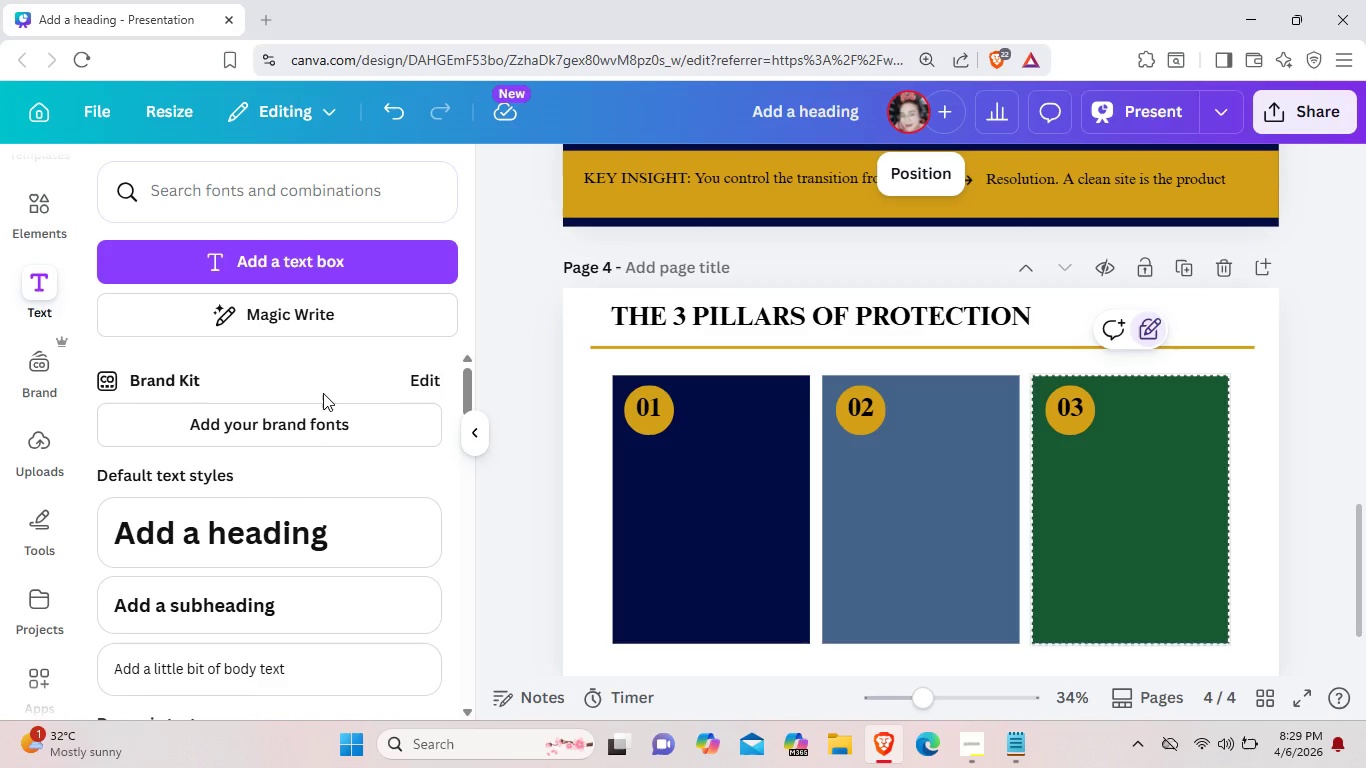 
wait(28.94)
 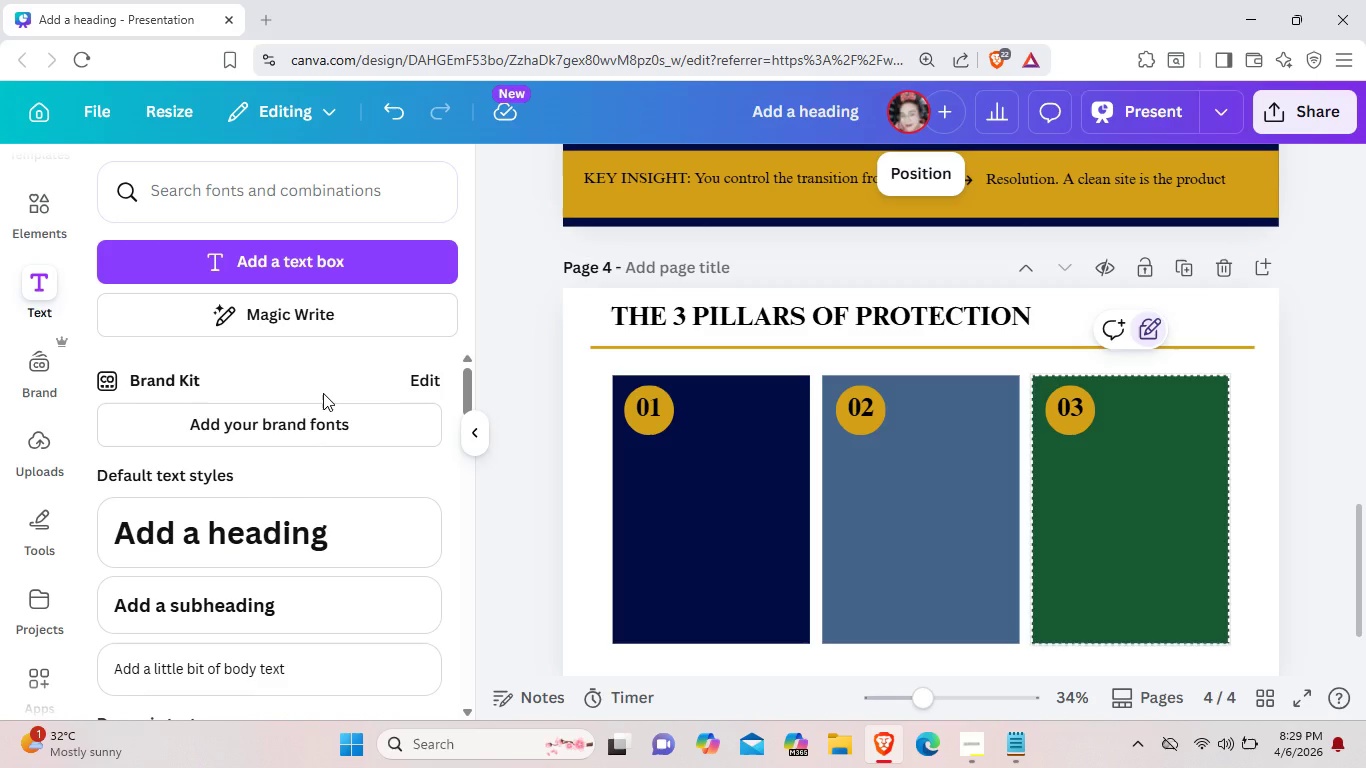 
scroll: coordinate [1027, 363], scroll_direction: up, amount: 3.0
 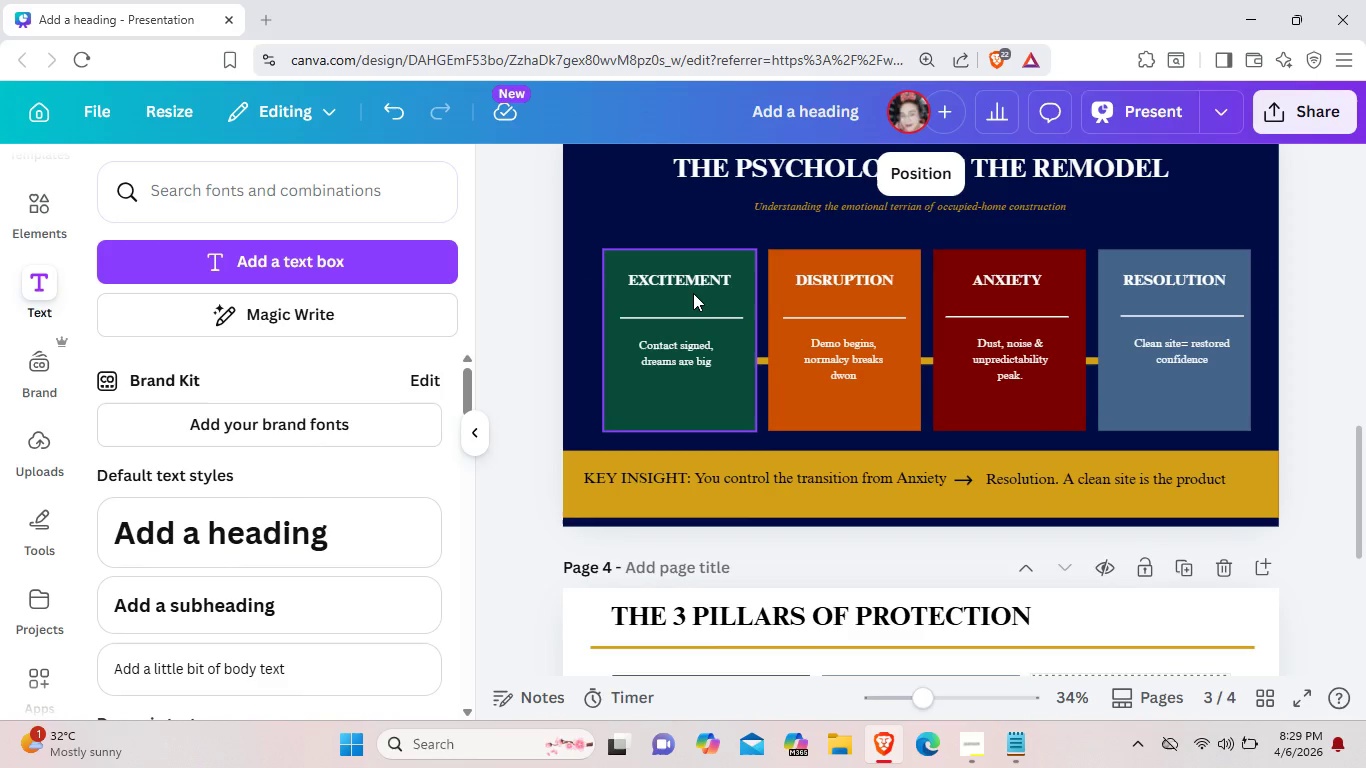 
left_click([693, 293])
 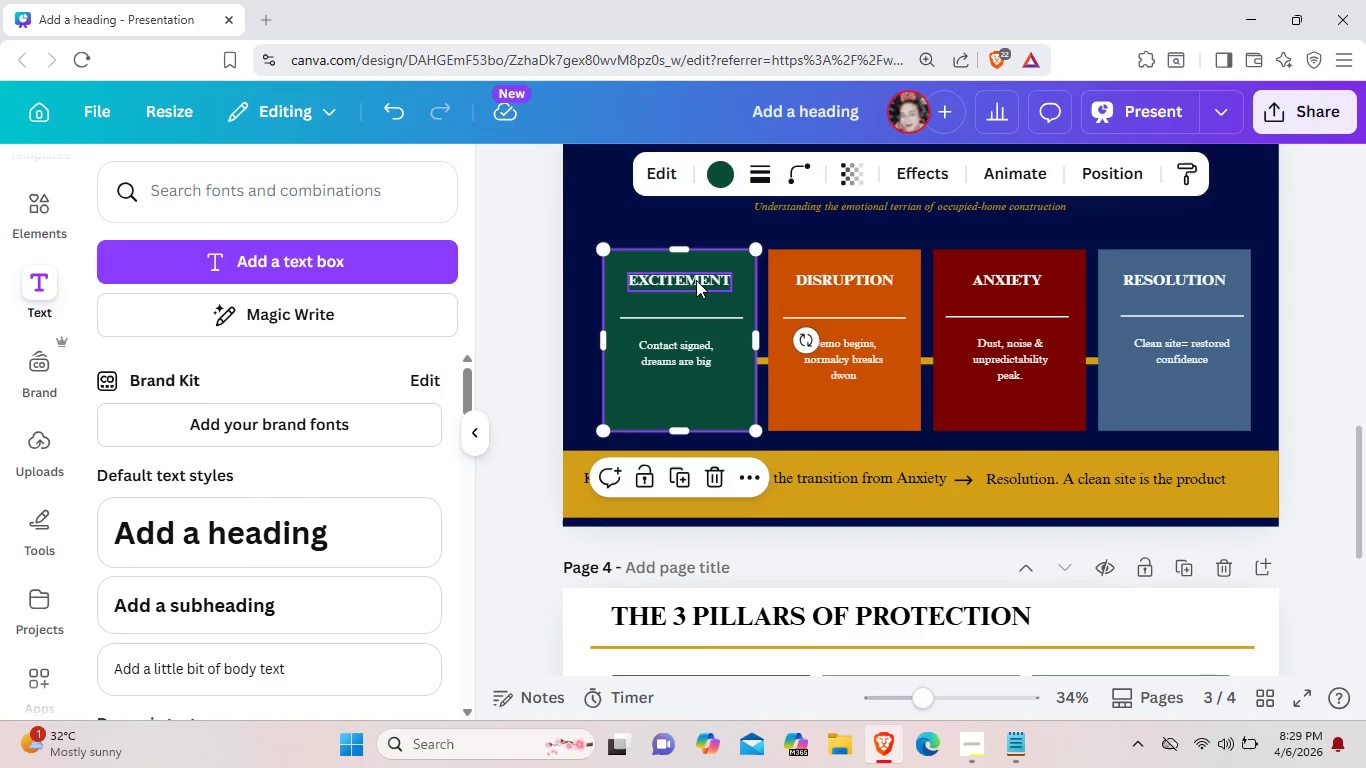 
left_click([696, 280])
 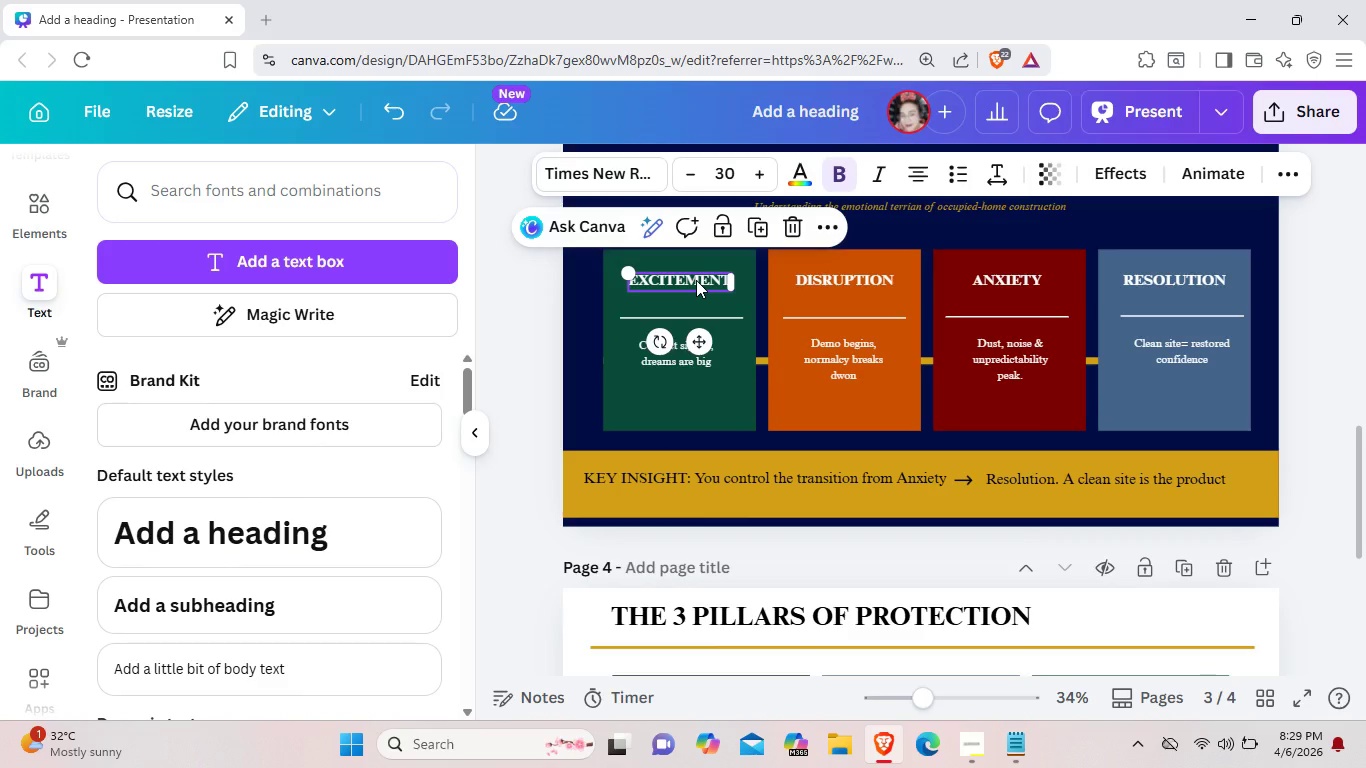 
key(Control+ControlLeft)
 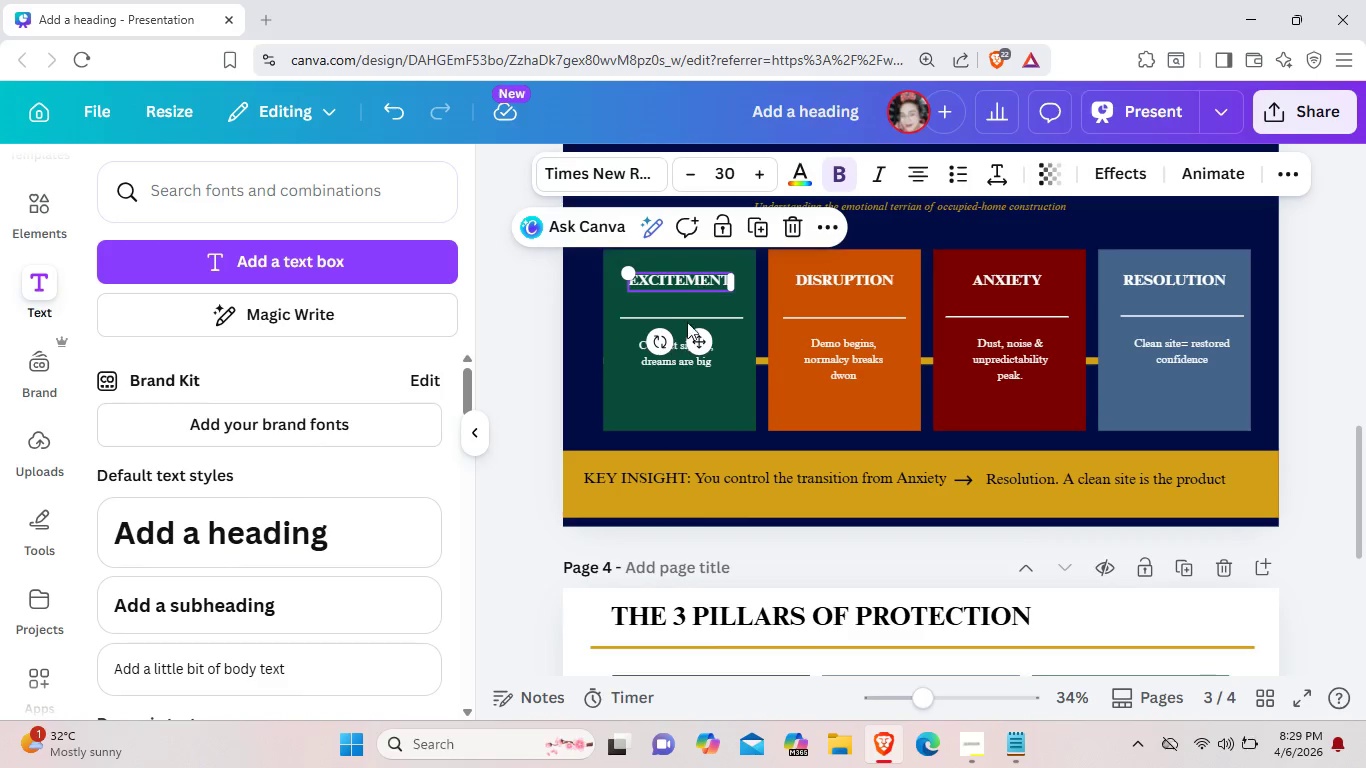 
key(Control+C)
 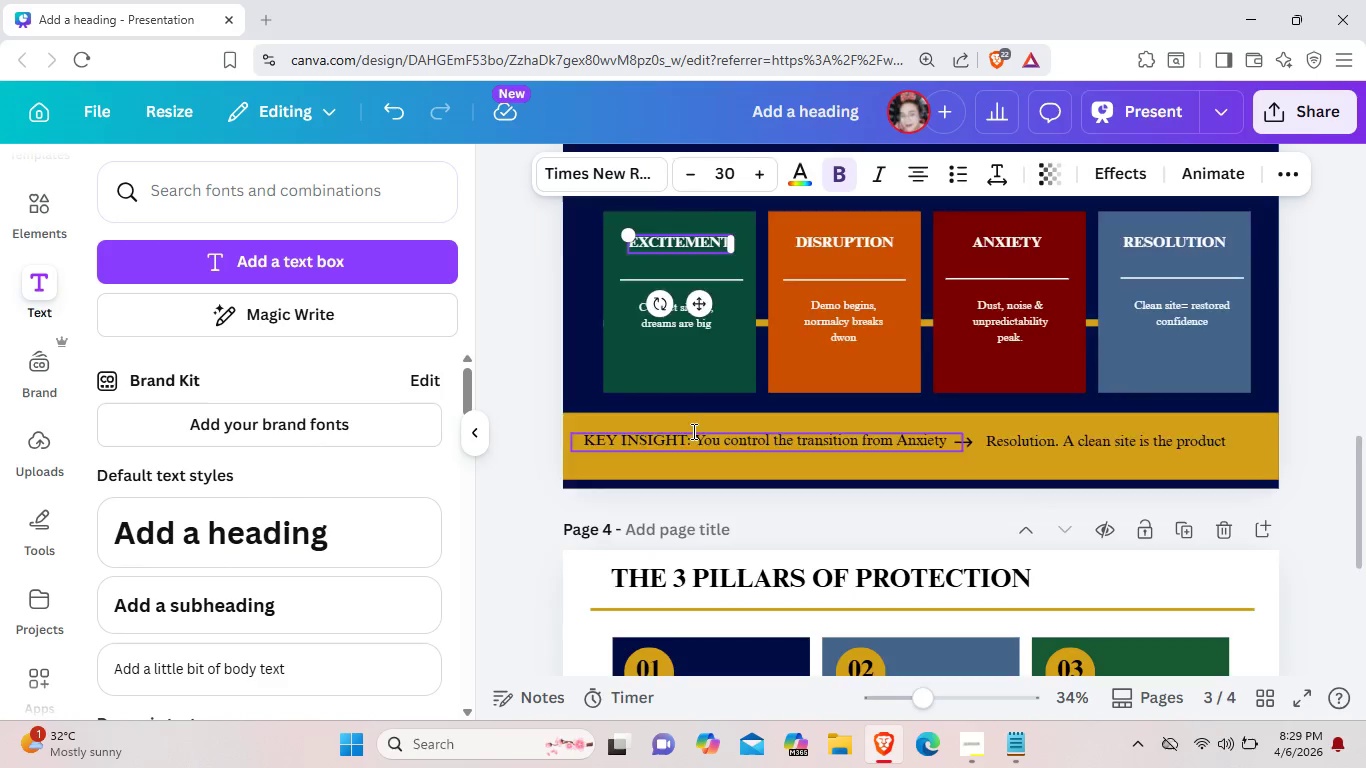 
scroll: coordinate [692, 431], scroll_direction: down, amount: 3.0
 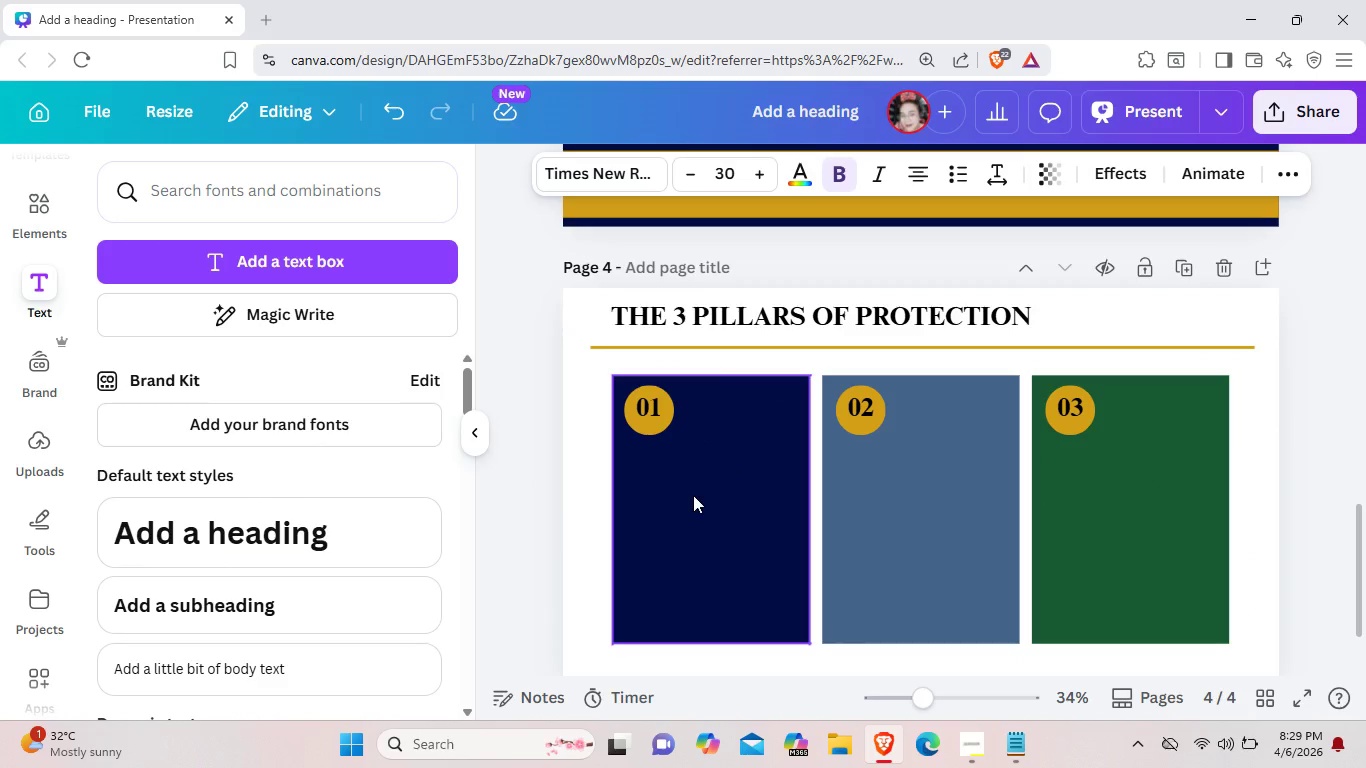 
key(Control+ControlLeft)
 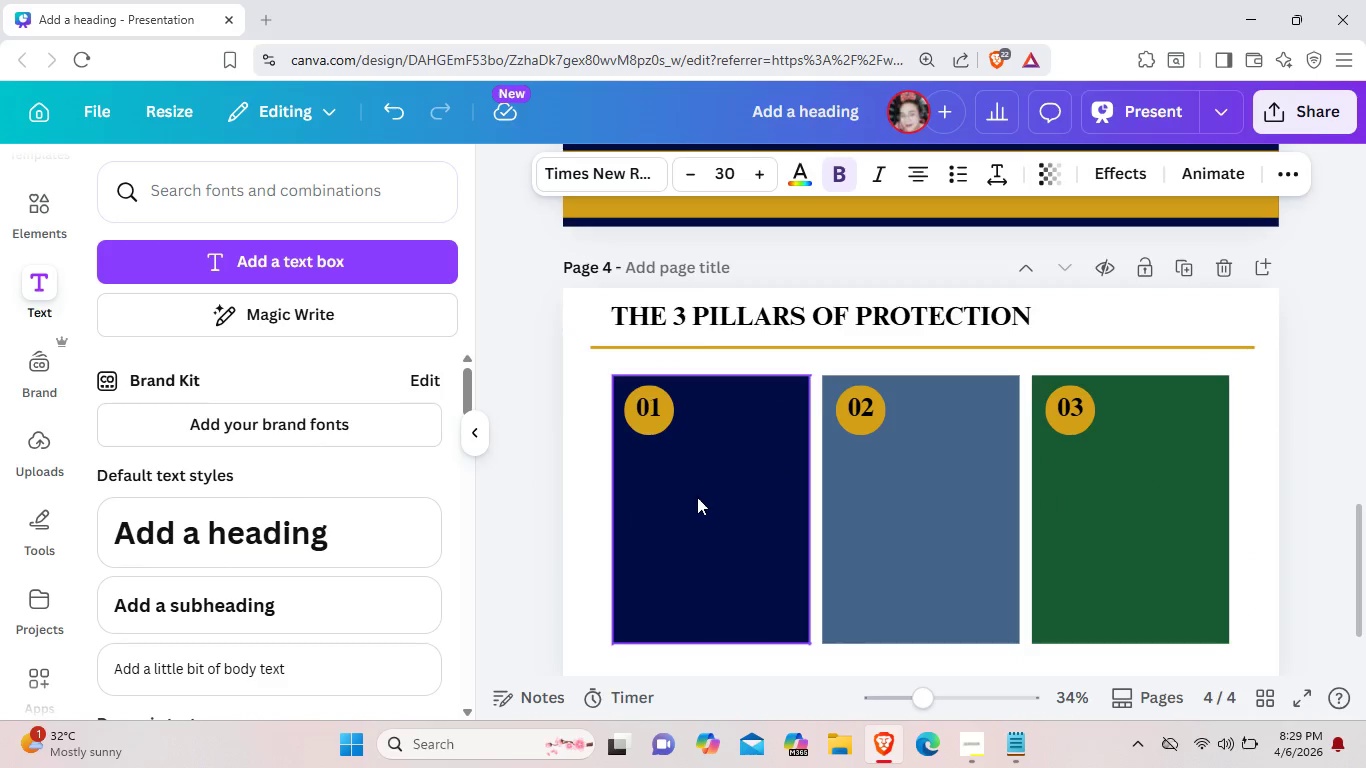 
key(Control+V)
 